 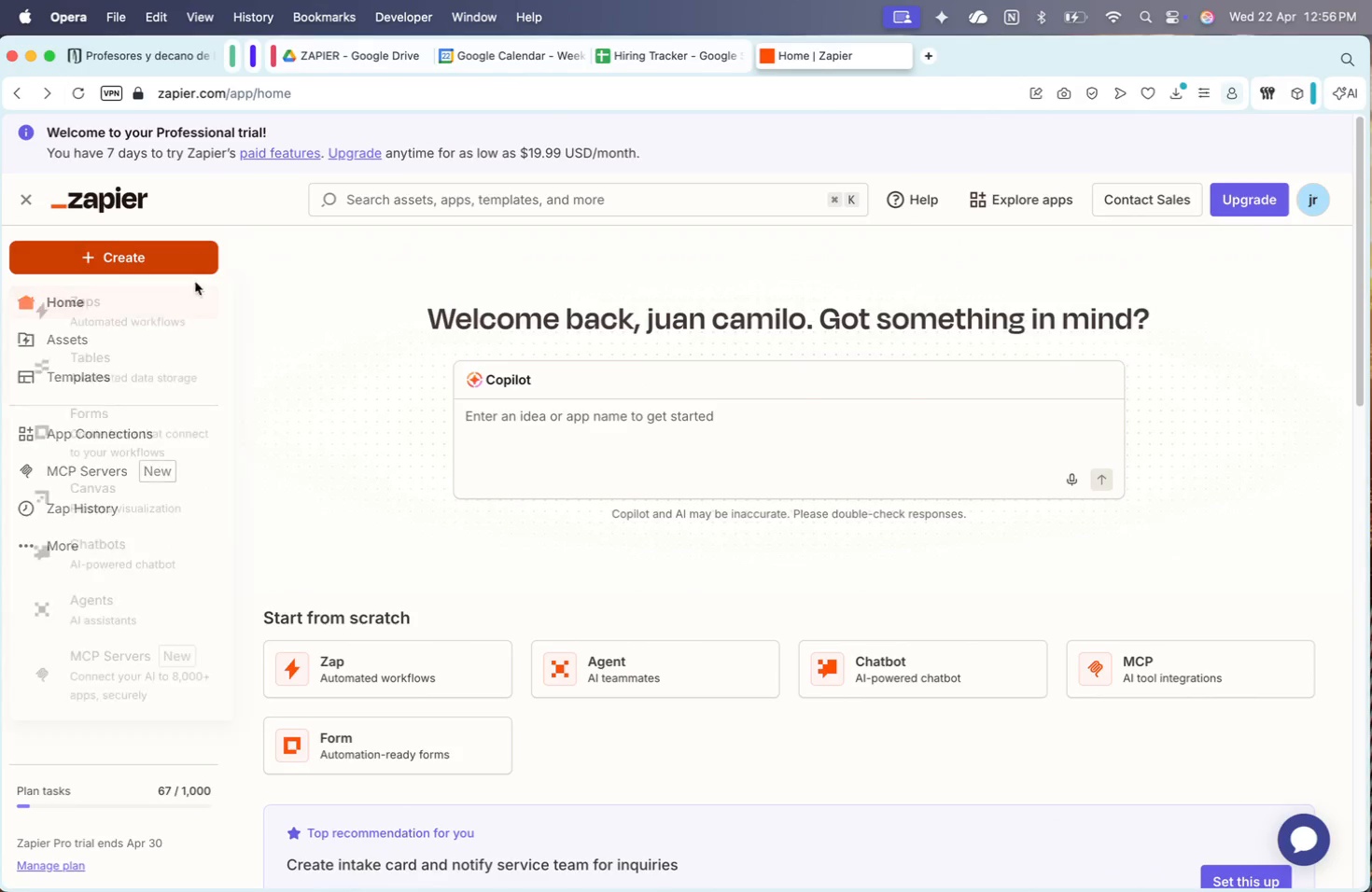 
left_click([143, 315])
 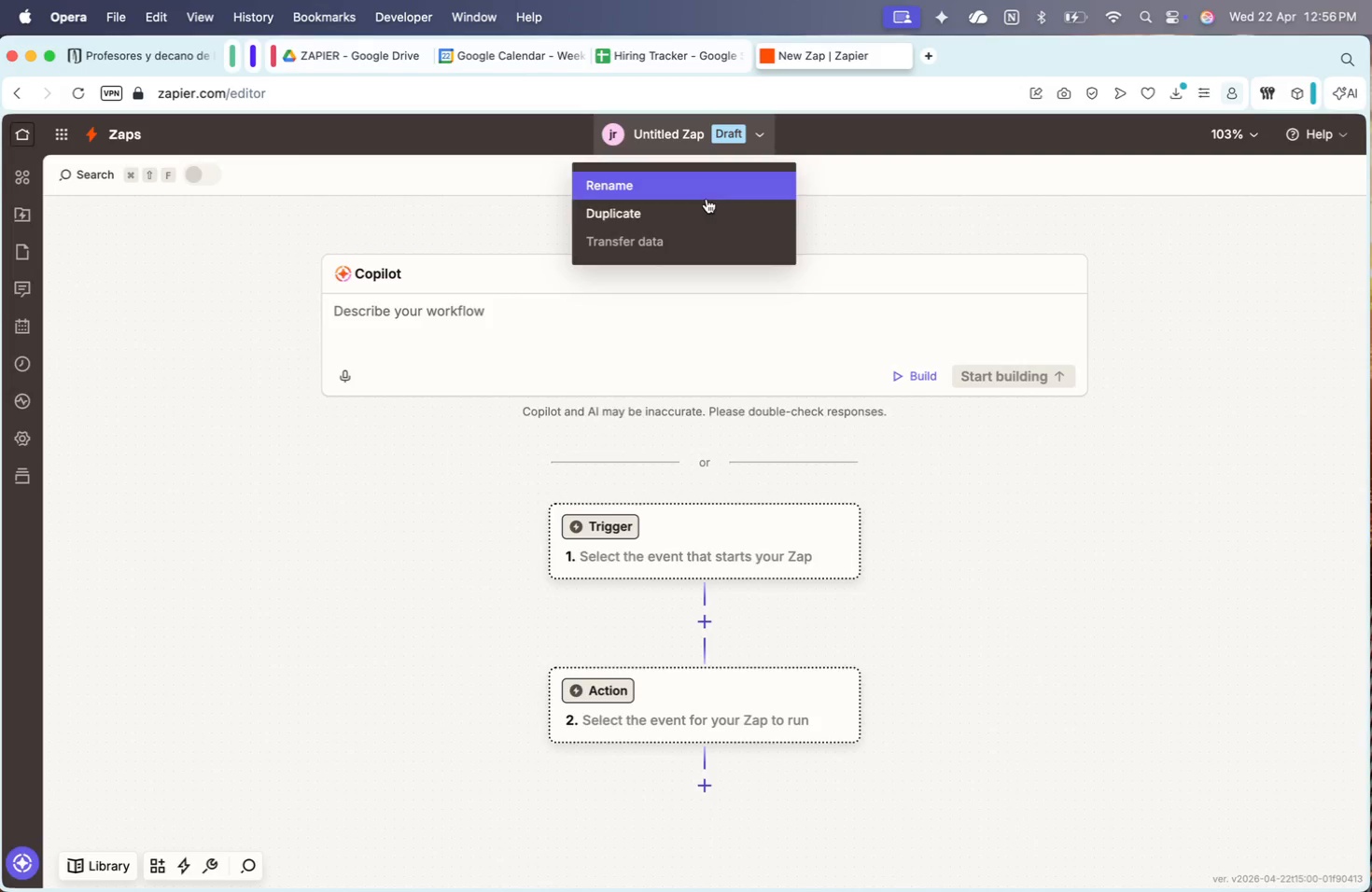 
key(Meta+V)
 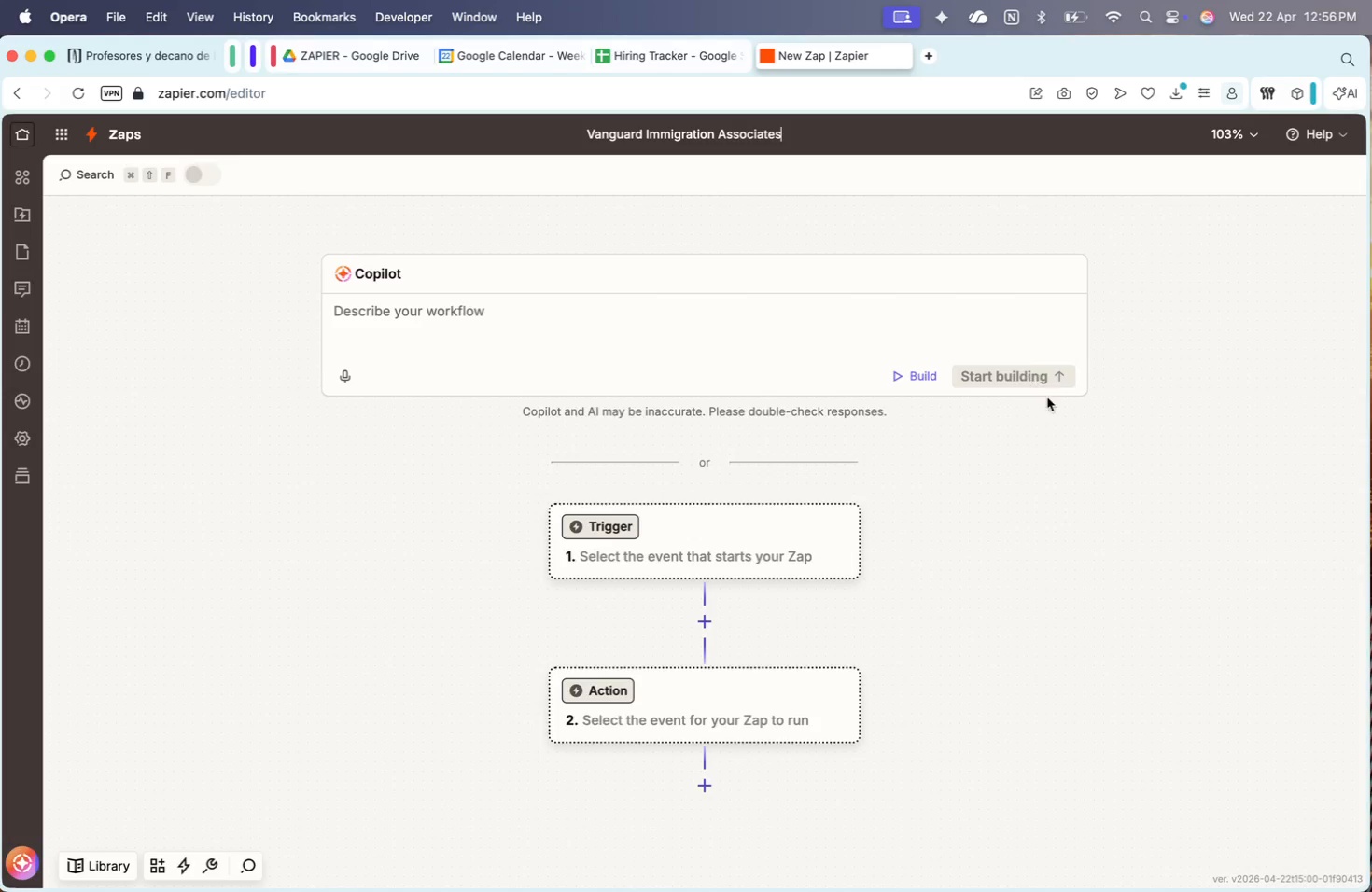 
left_click([1154, 491])
 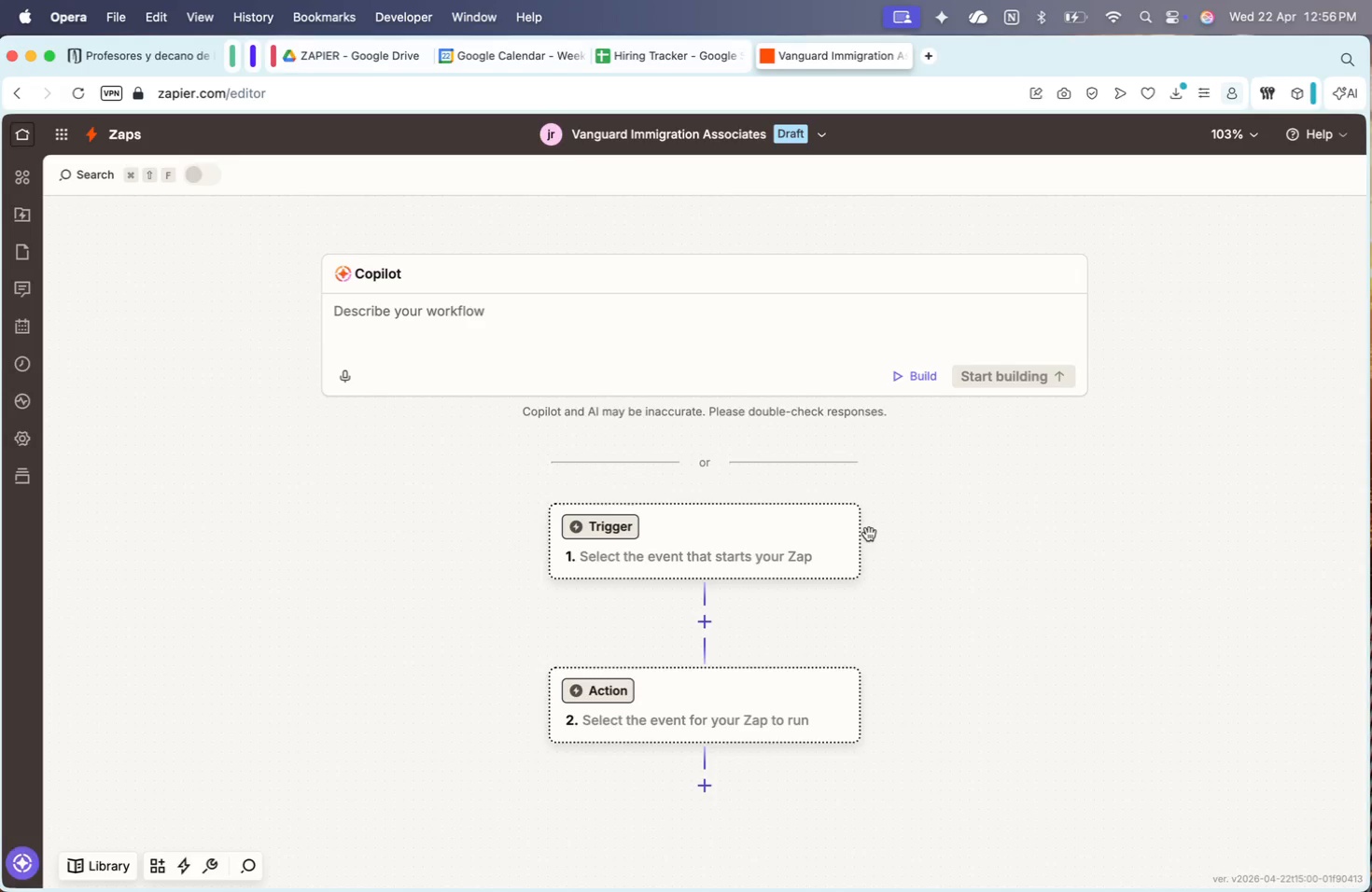 
double_click([816, 538])
 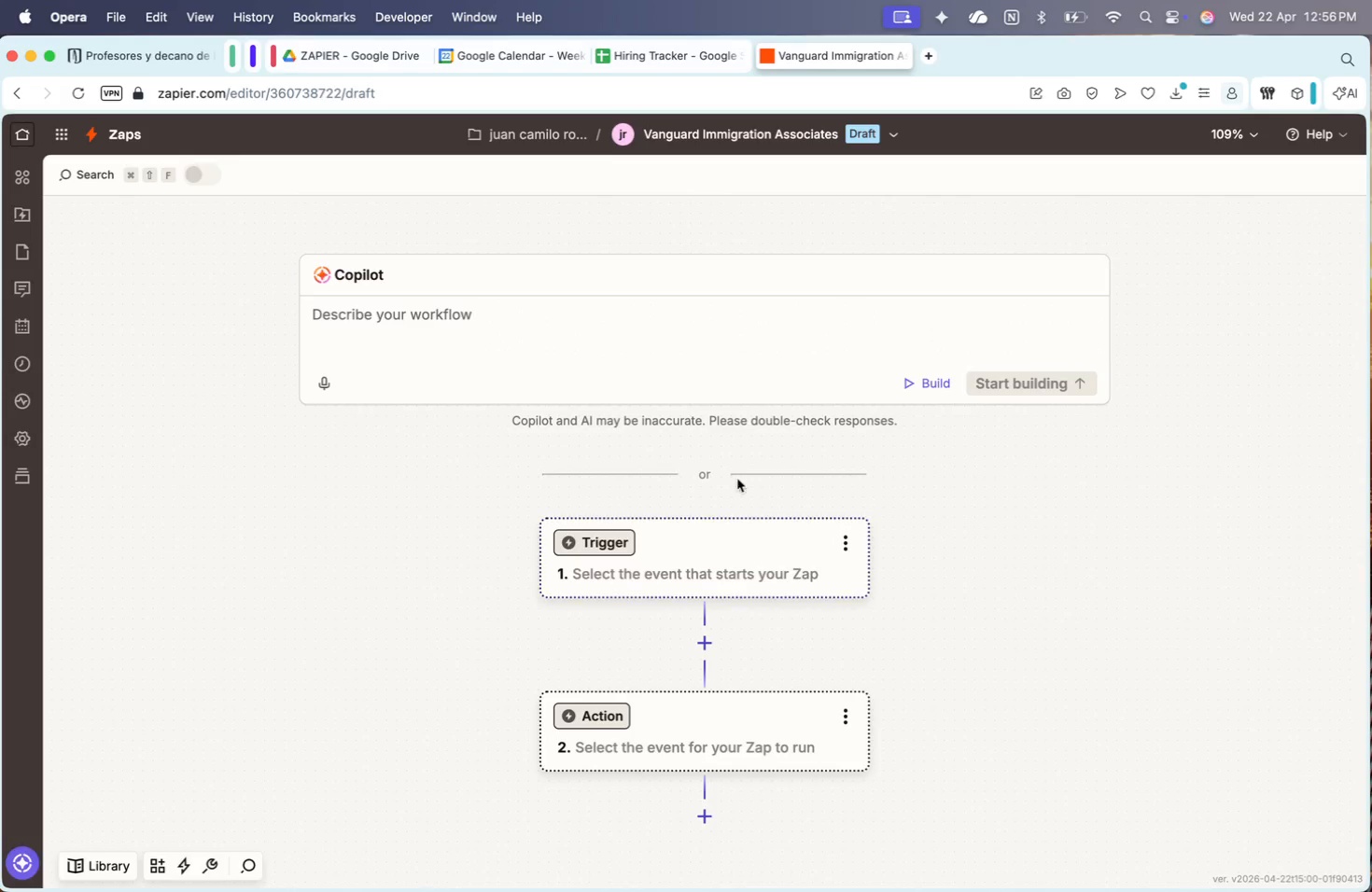 
left_click([711, 545])
 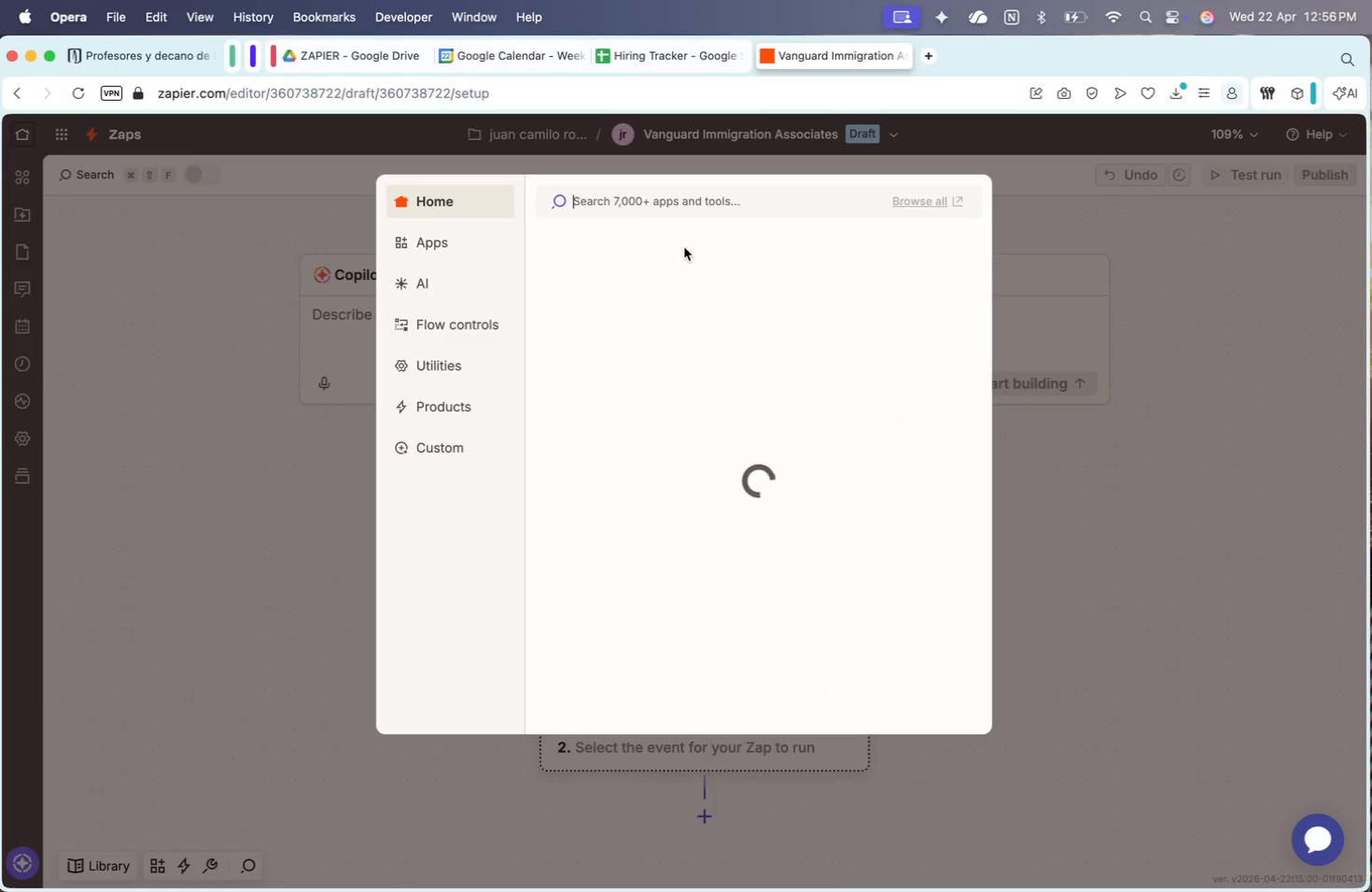 
left_click([637, 419])
 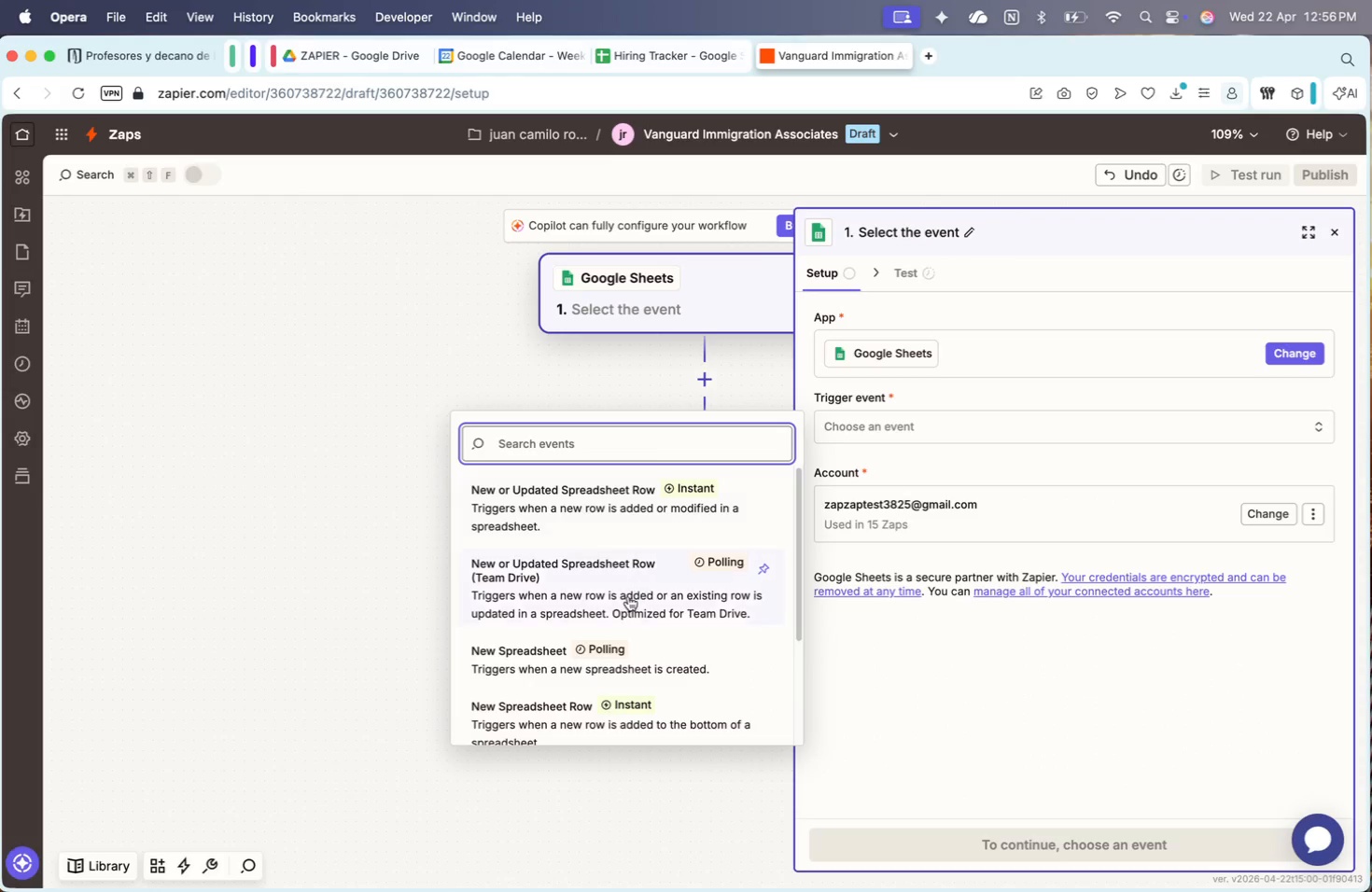 
left_click([617, 499])
 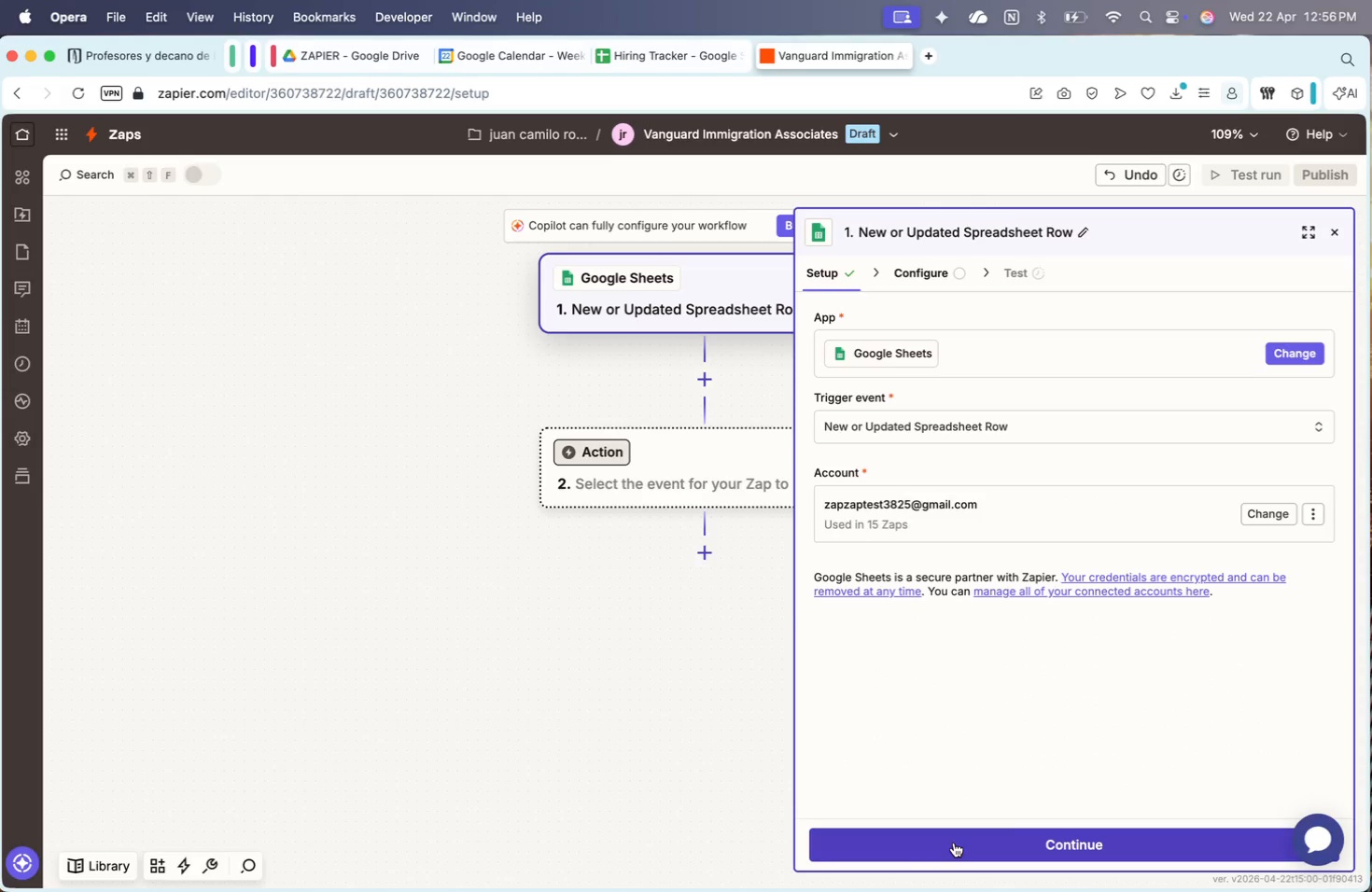 
left_click([953, 842])
 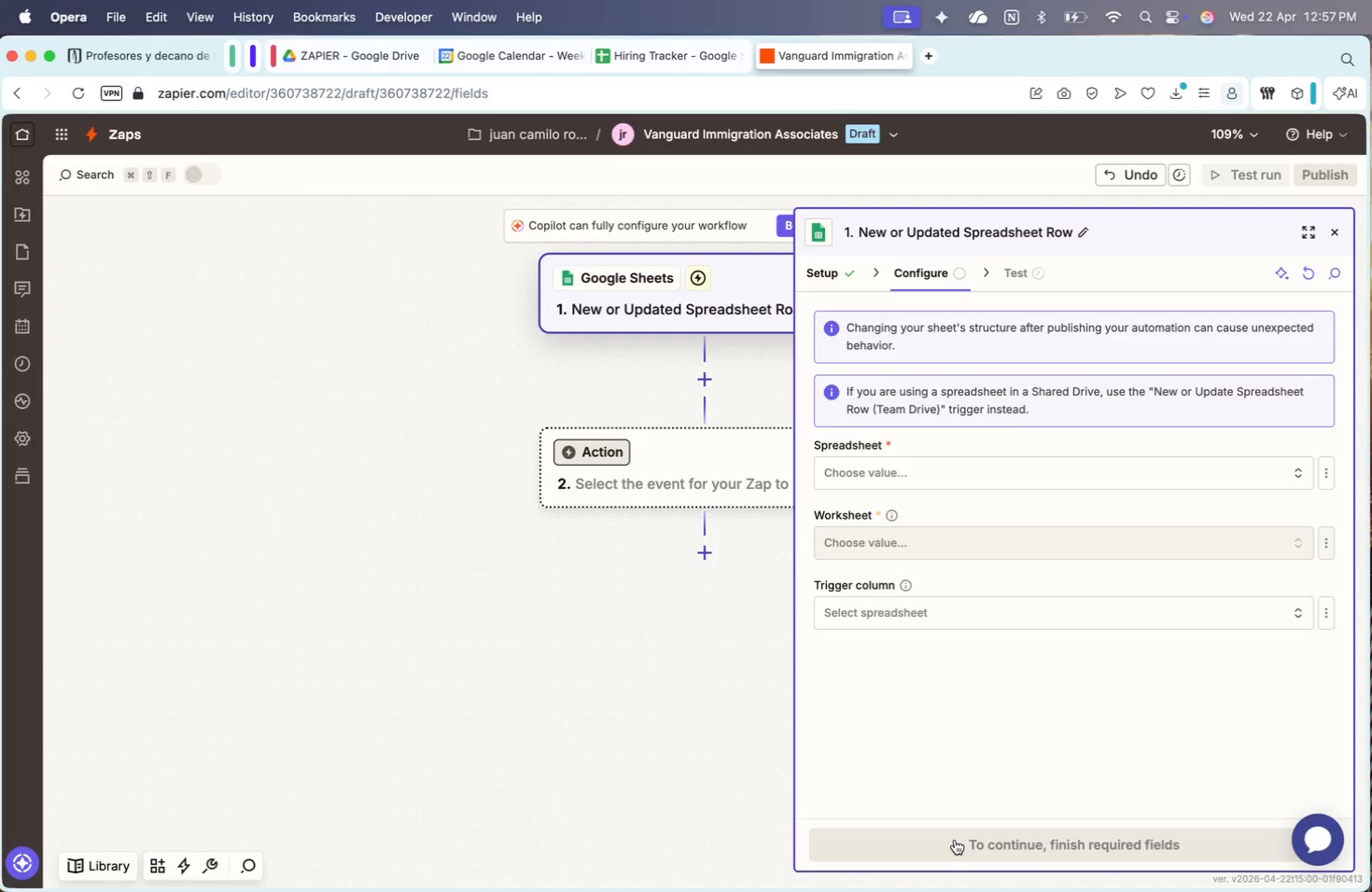 
wait(68.17)
 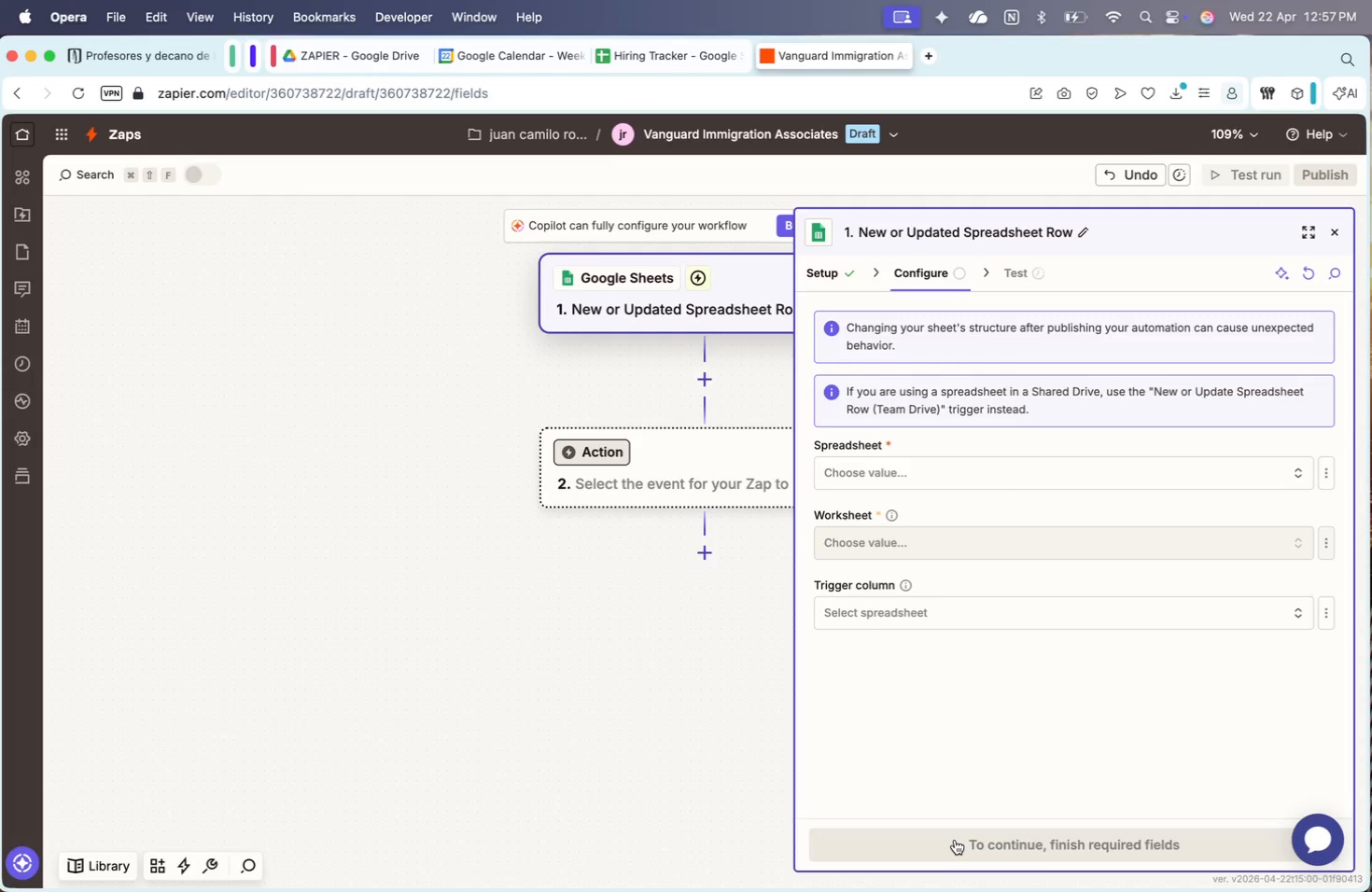 
left_click([996, 484])
 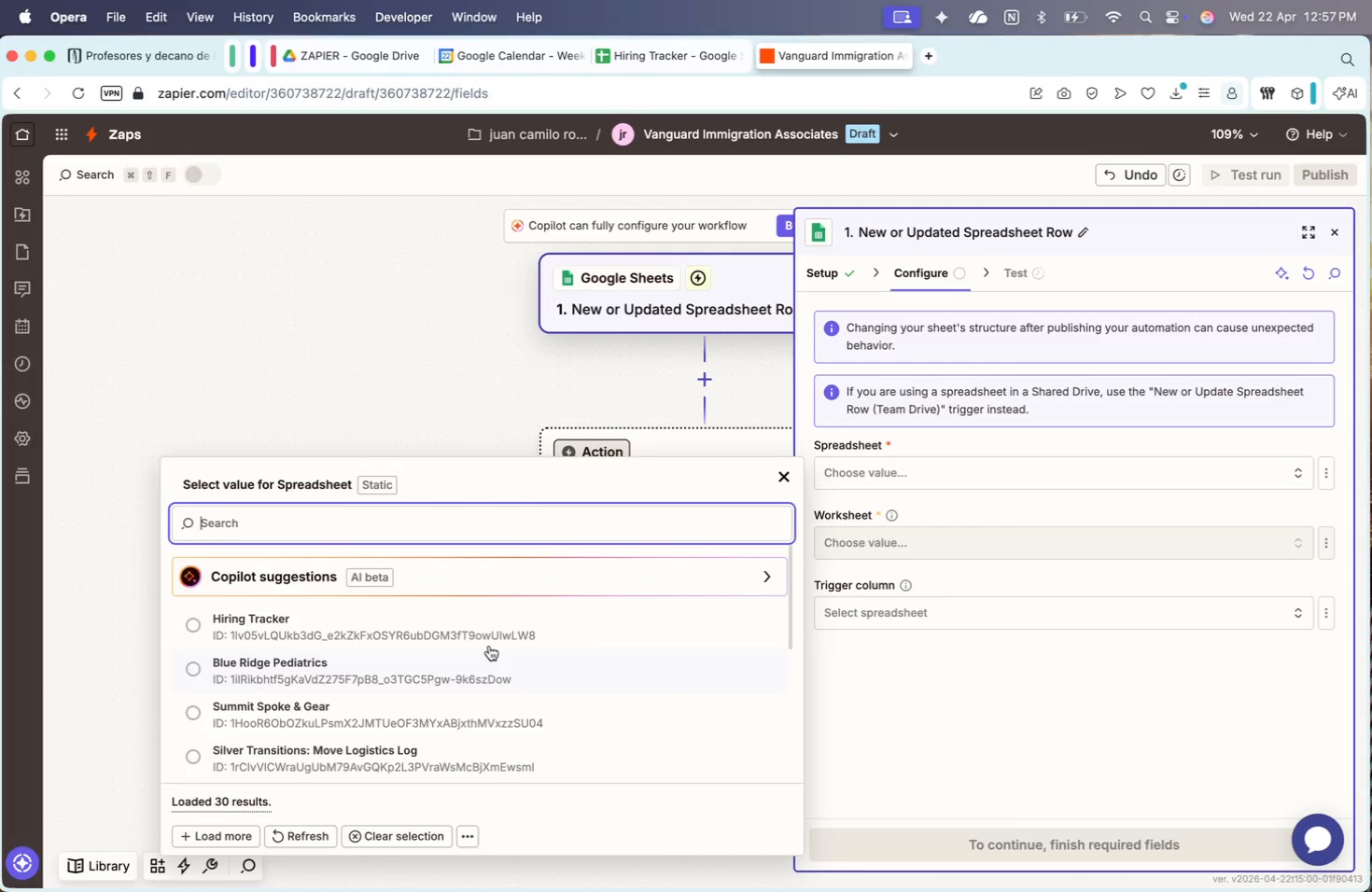 
left_click([471, 646])
 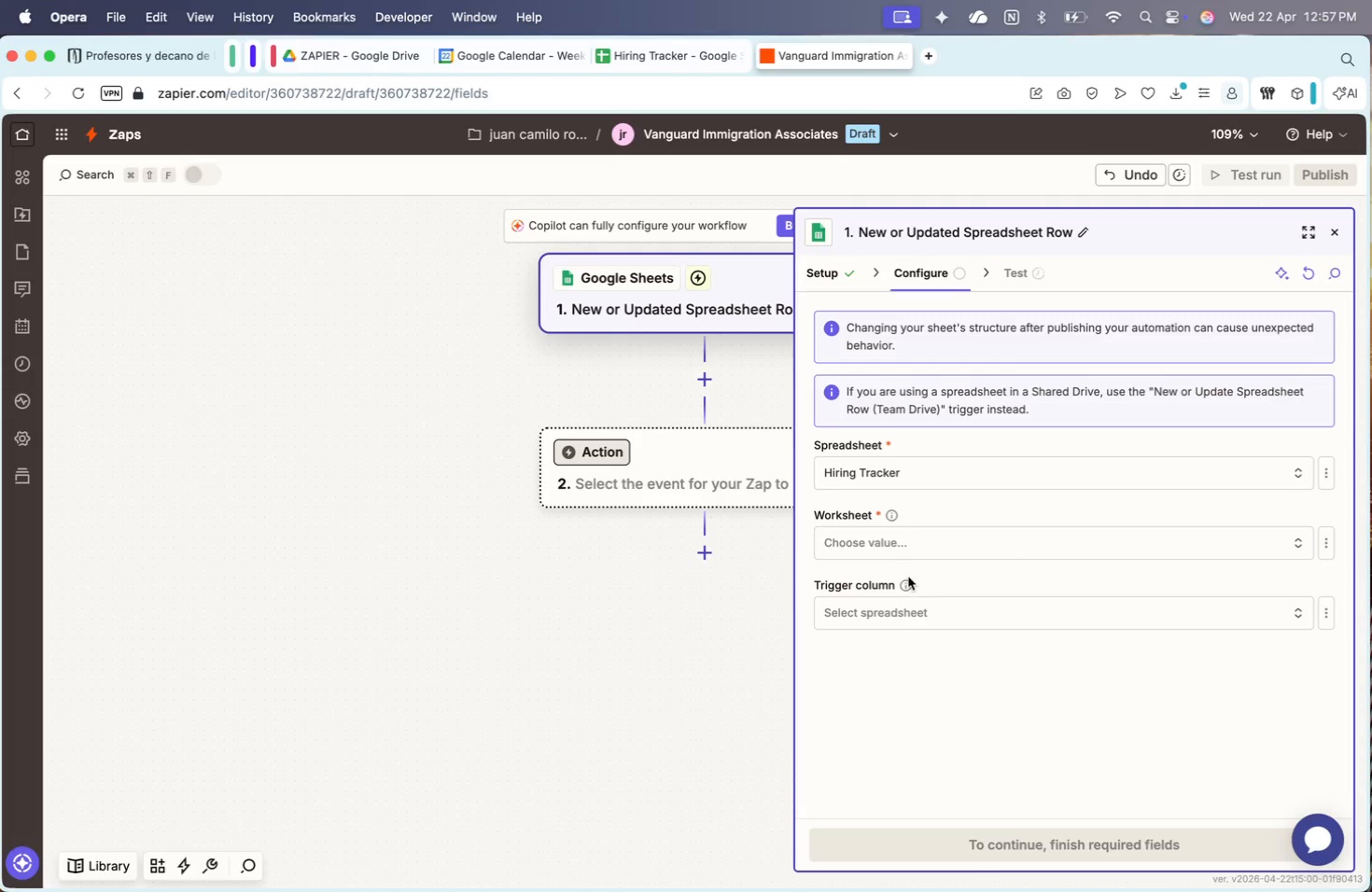 
left_click([907, 551])
 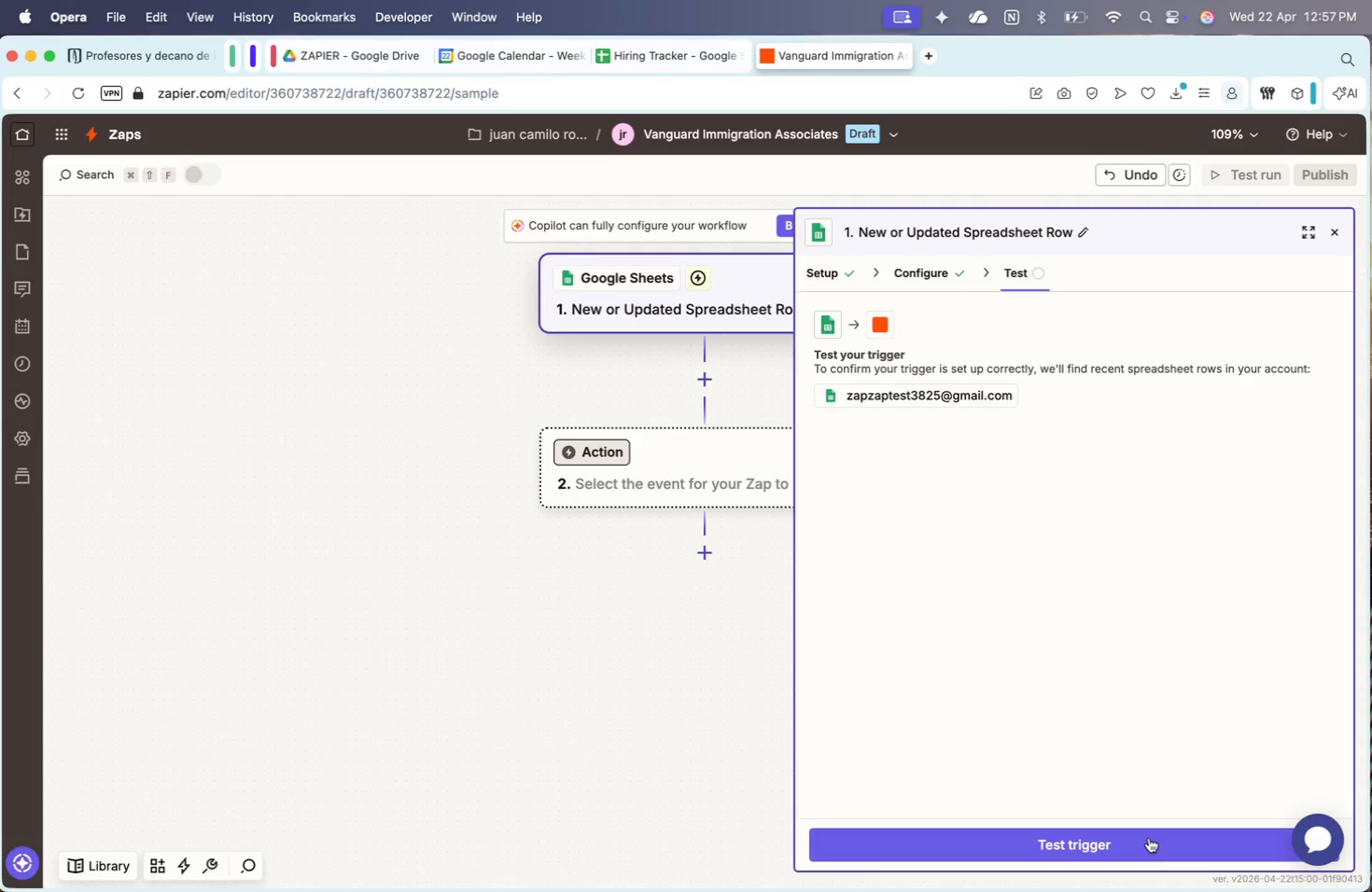 
wait(11.76)
 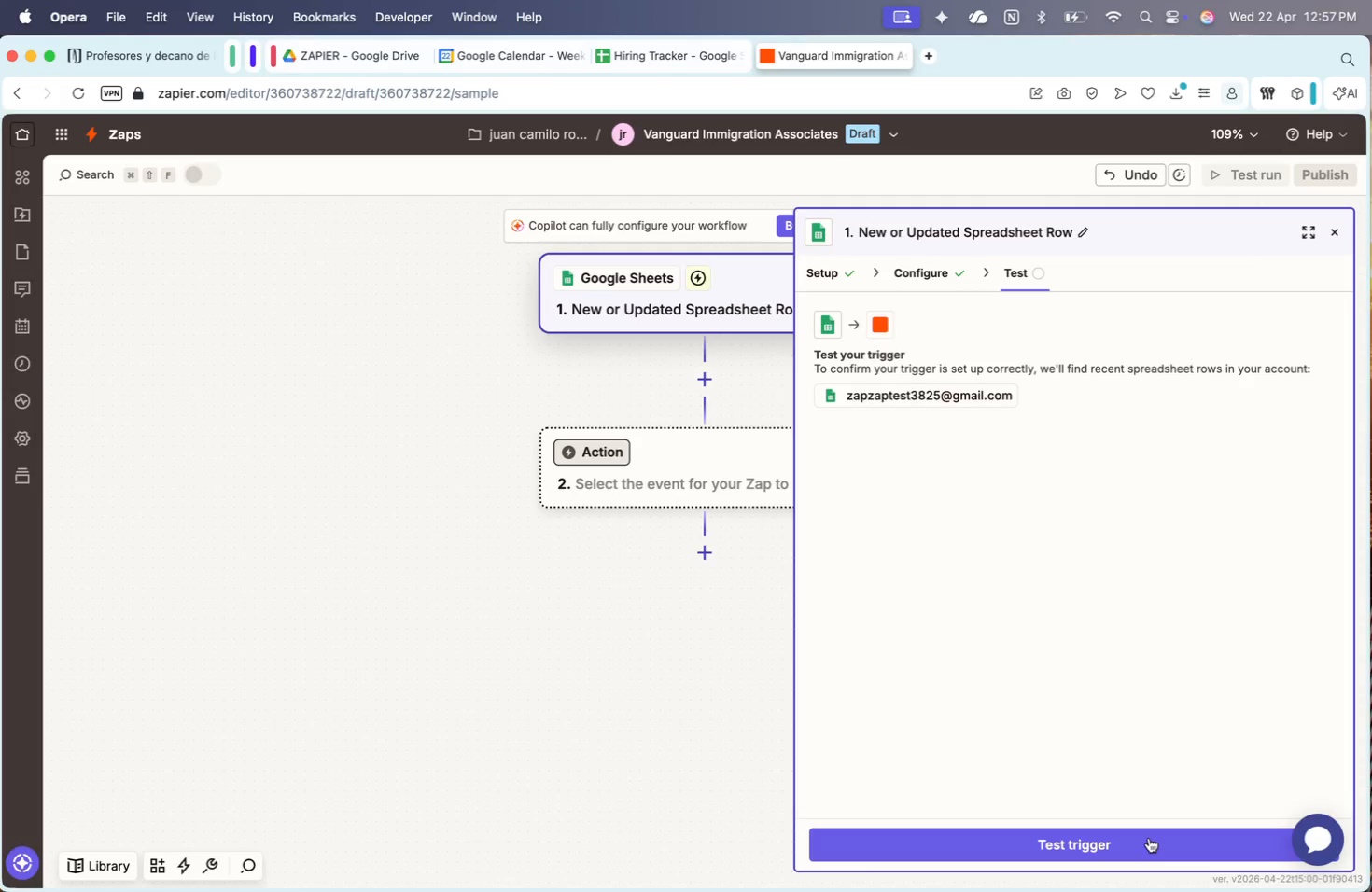 
left_click([1062, 856])
 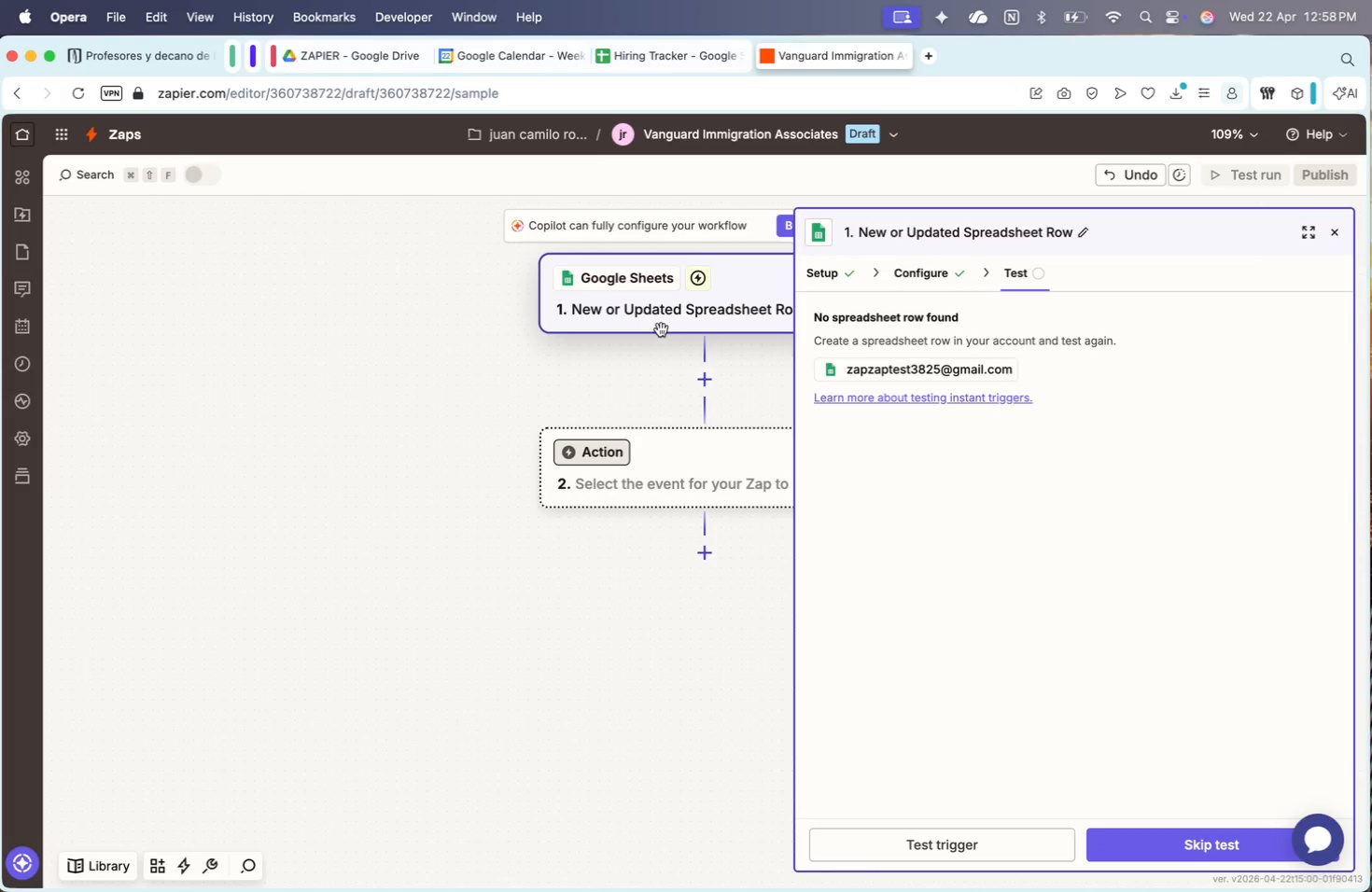 
left_click([649, 54])
 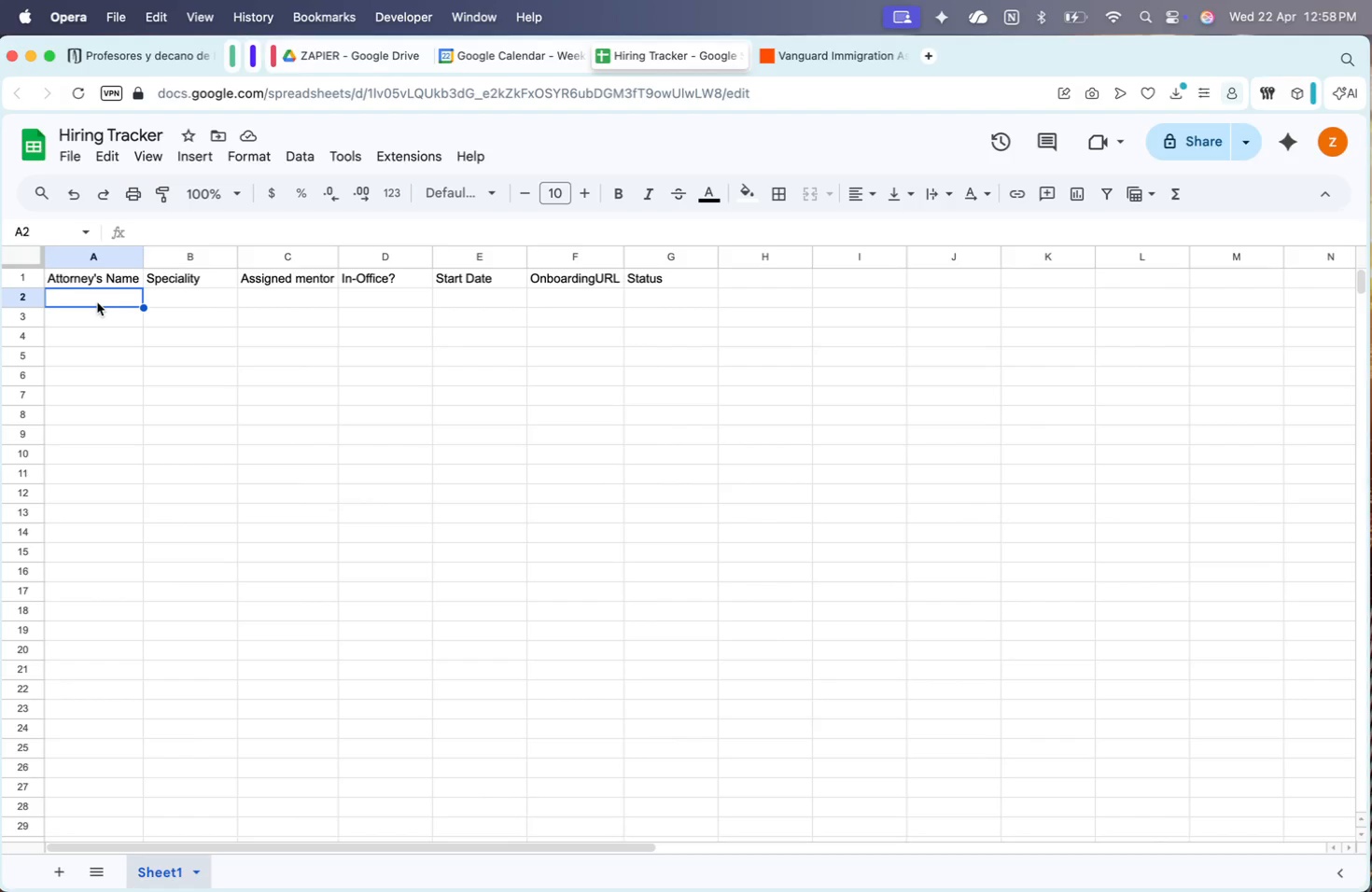 
type(Carlos A)
key(Backspace)
type(Sainz)
 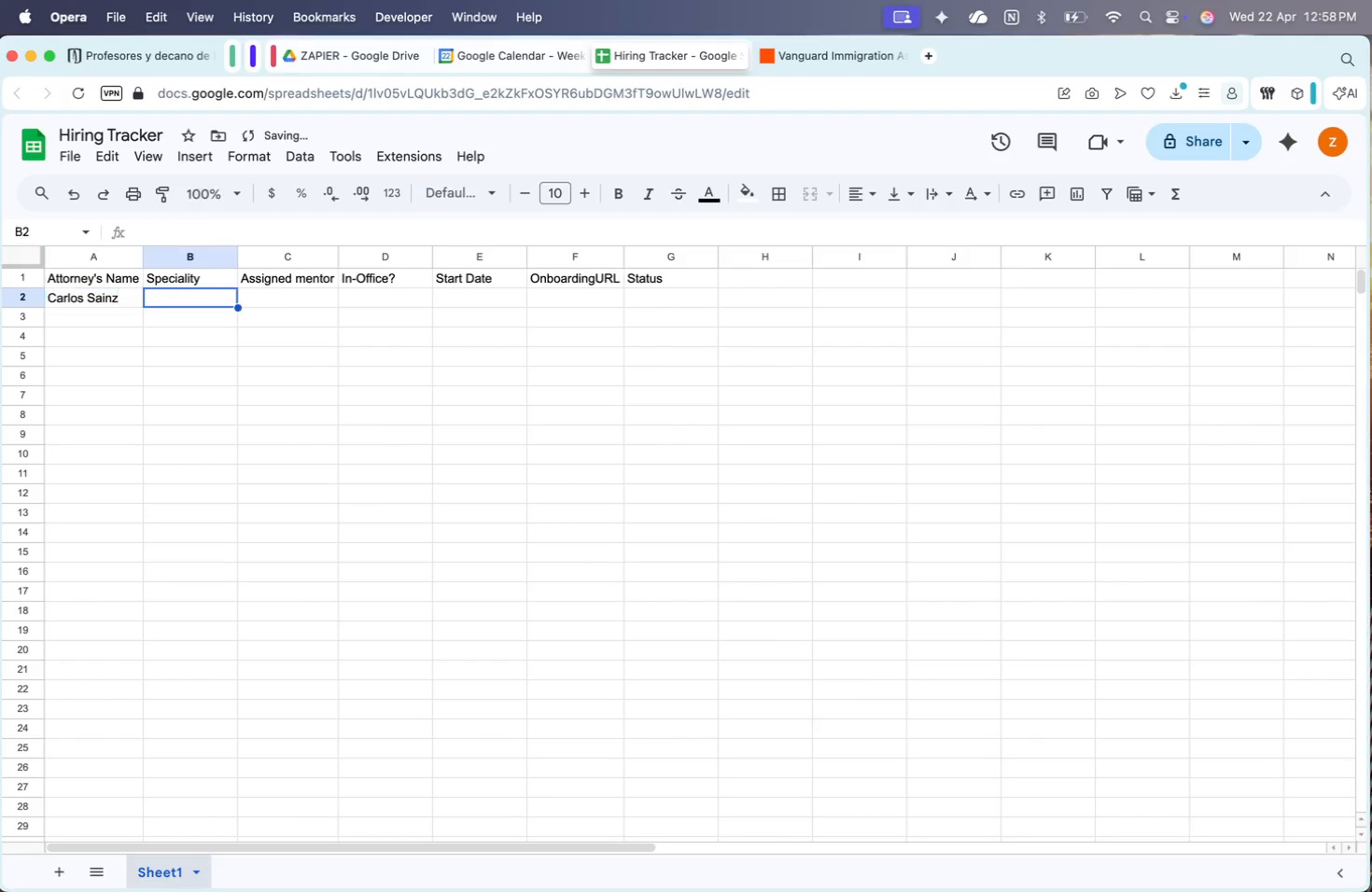 
key(ArrowRight)
 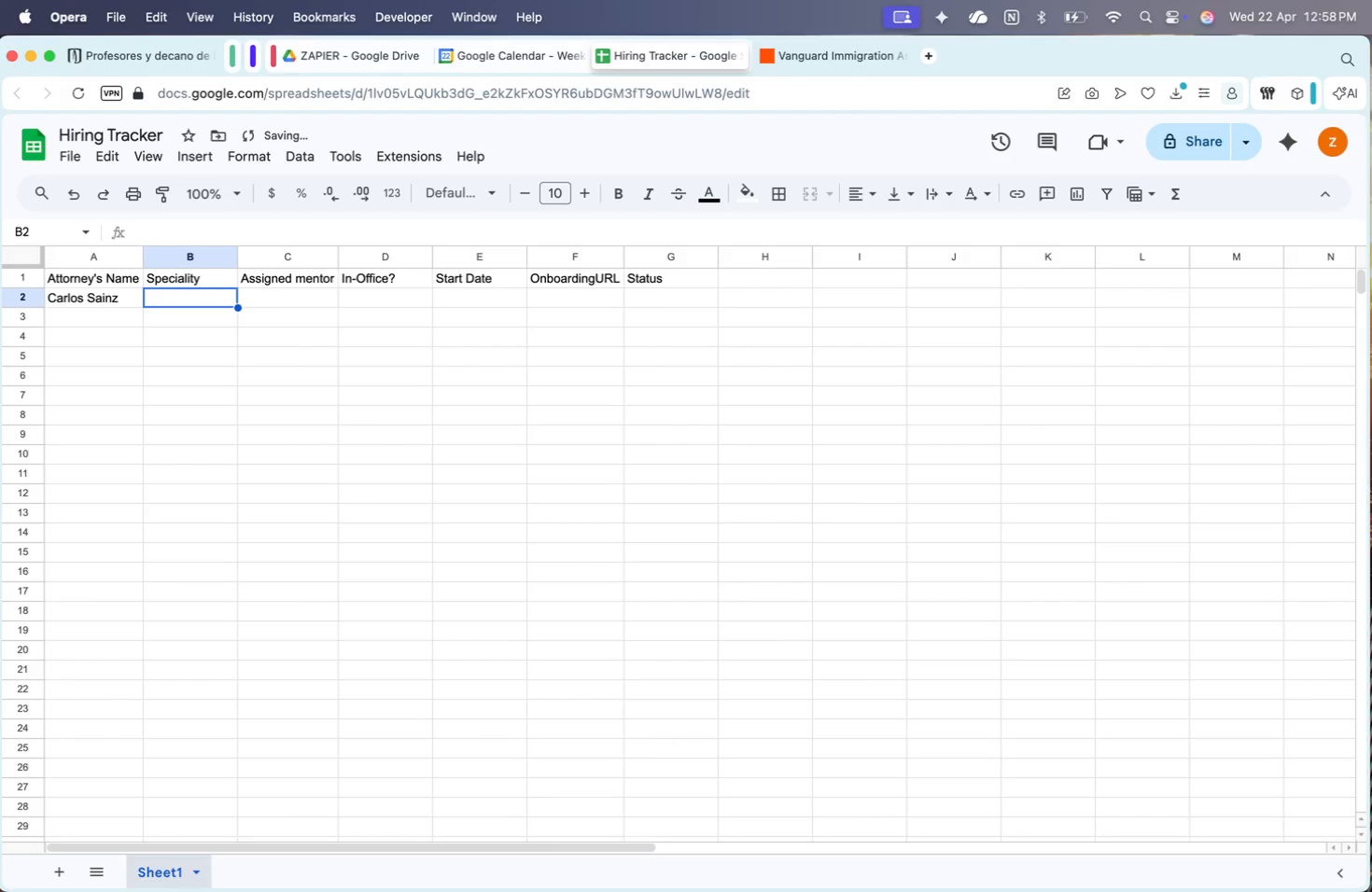 
key(CapsLock)
 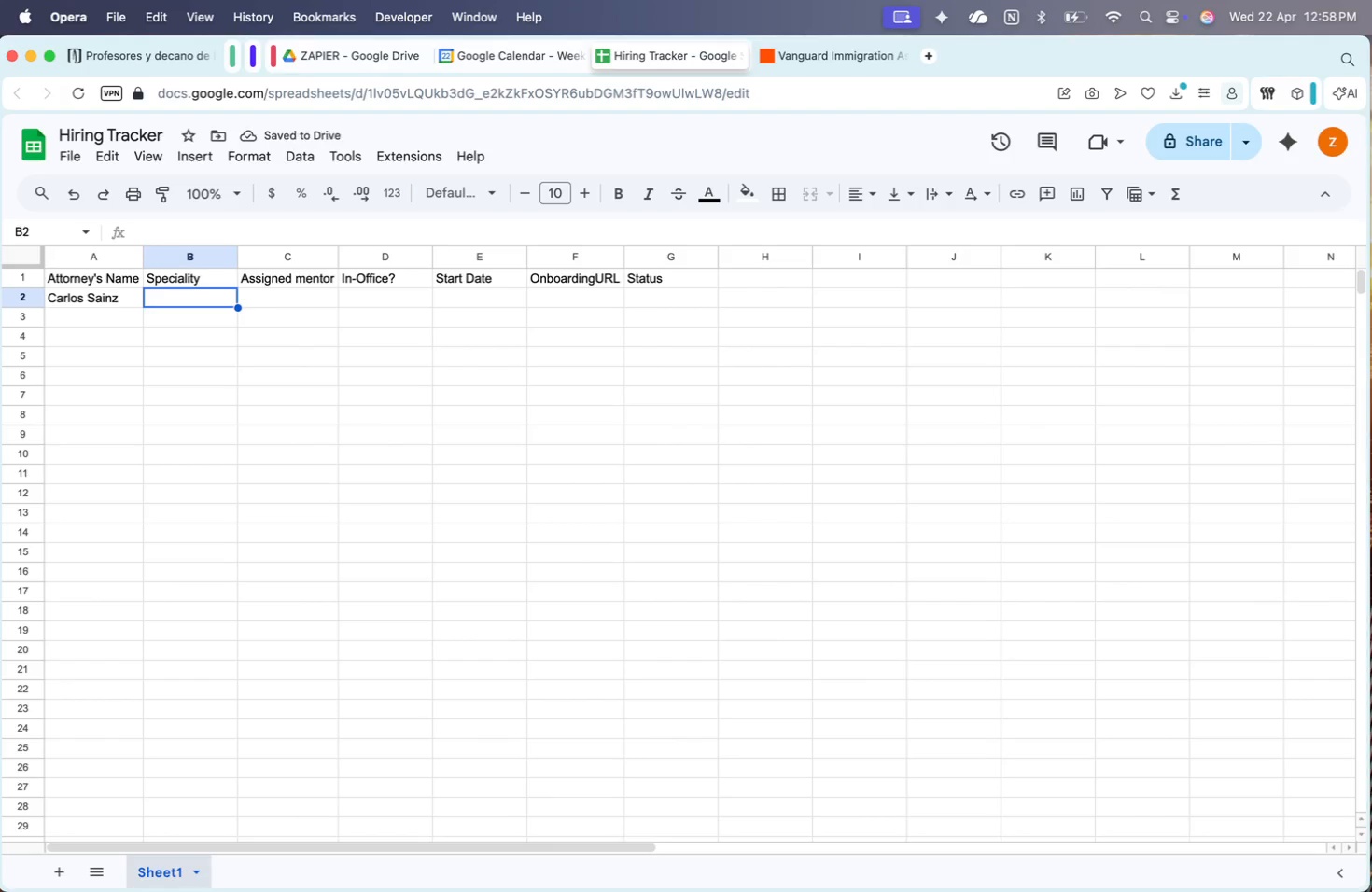 
key(H)
 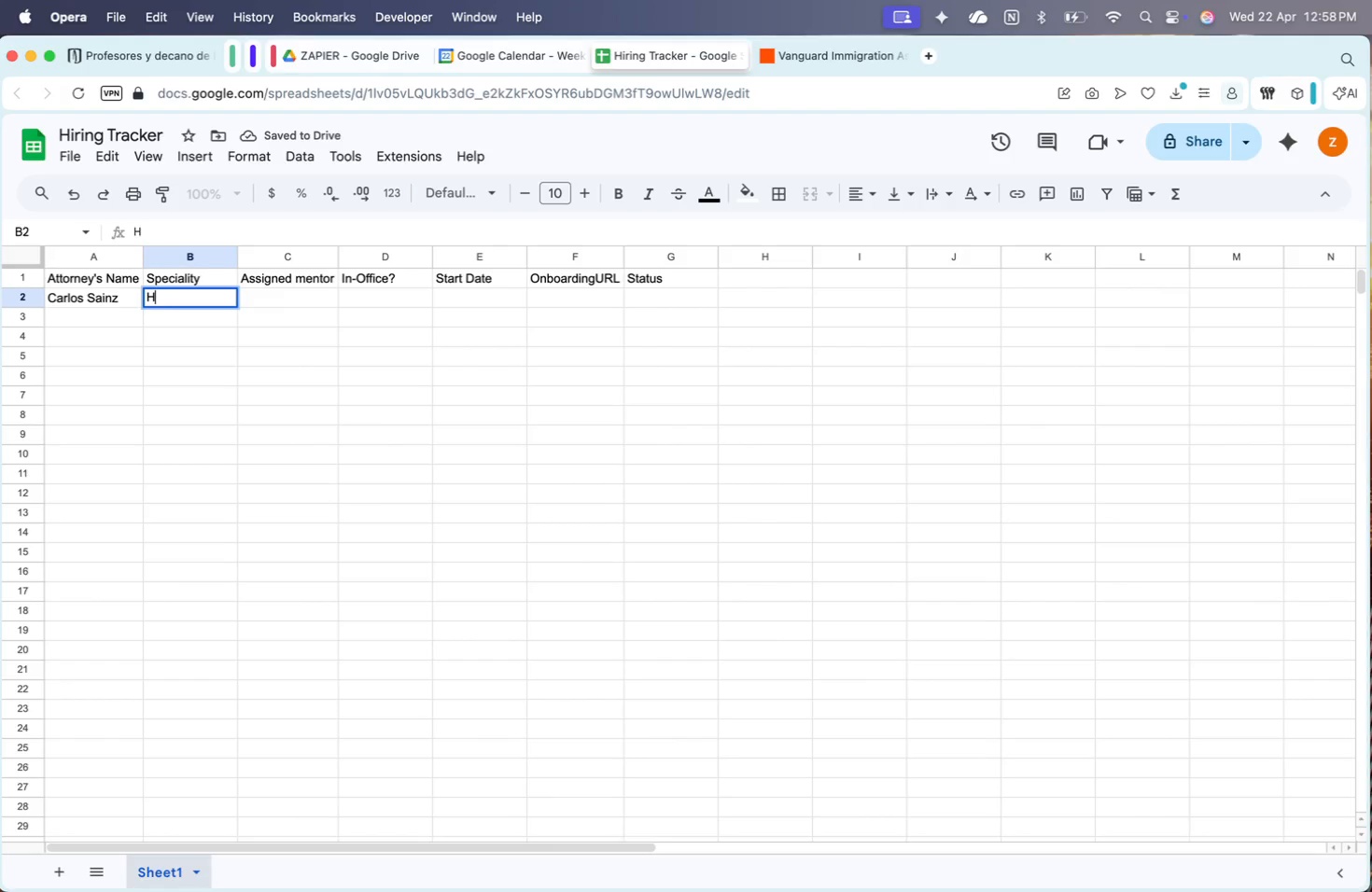 
key(Minus)
 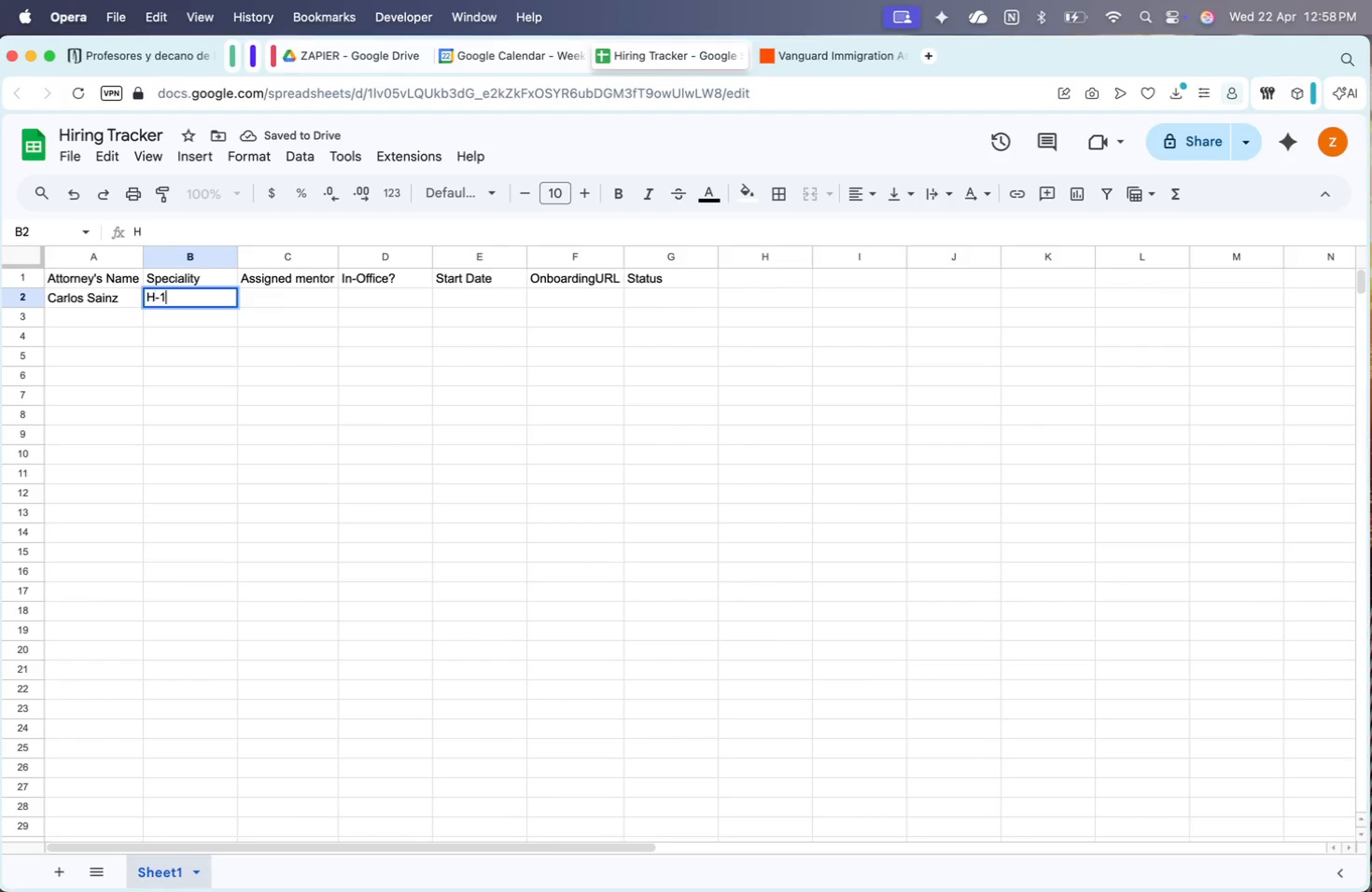 
key(1)
 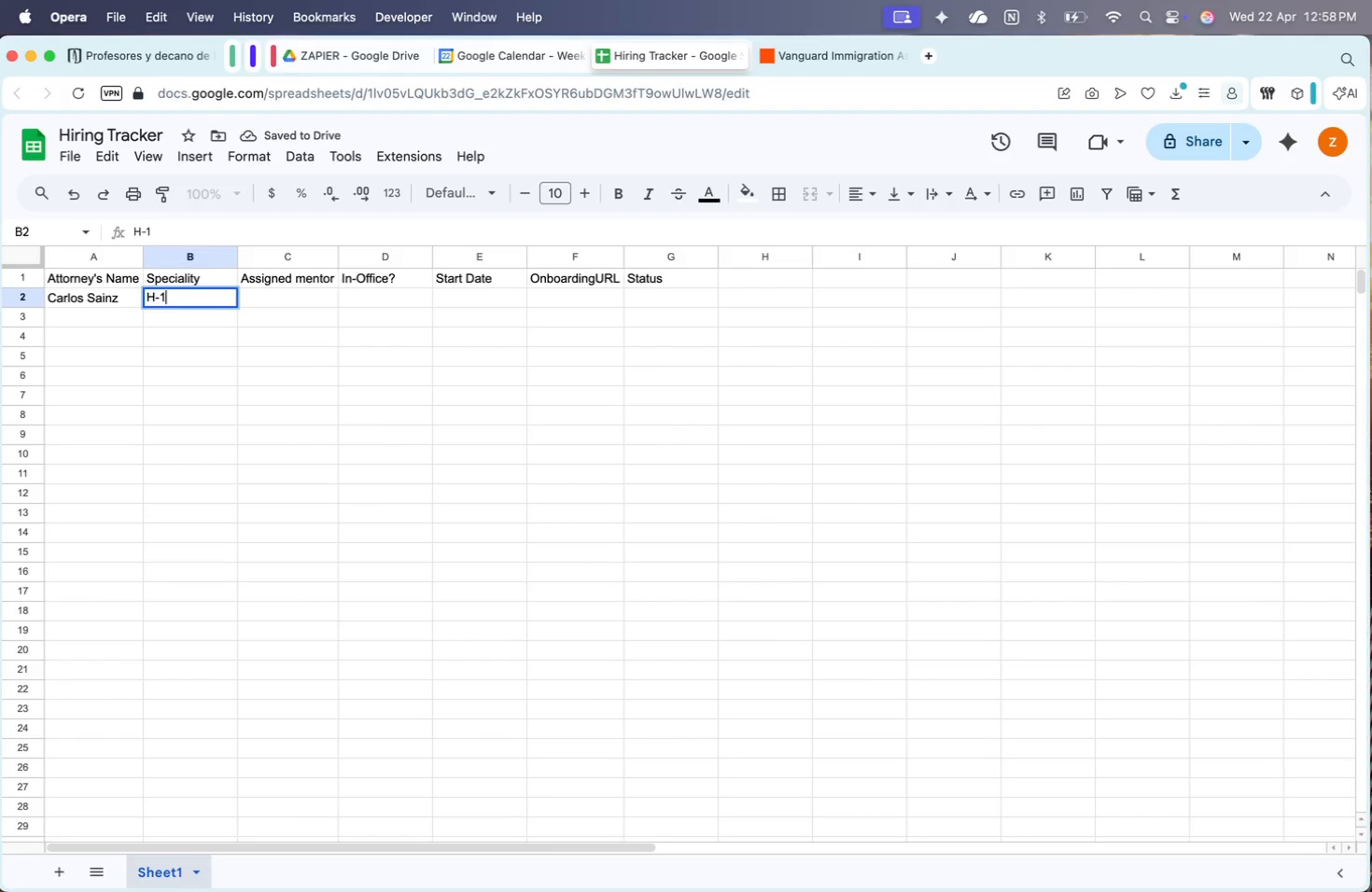 
key(ArrowRight)
 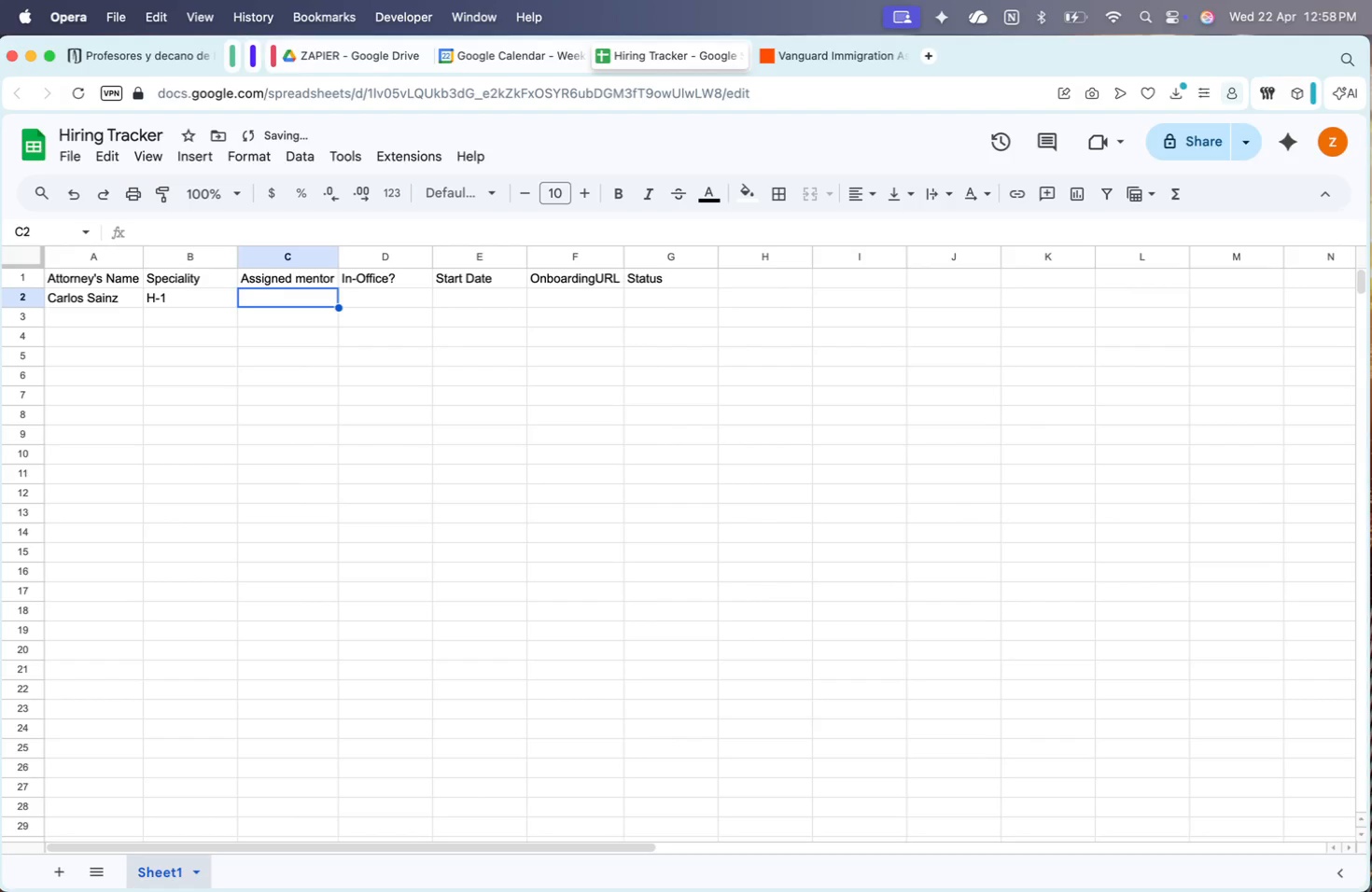 
type(OS)
key(Backspace)
type(scap)
key(Backspace)
type(r Piasrty)
 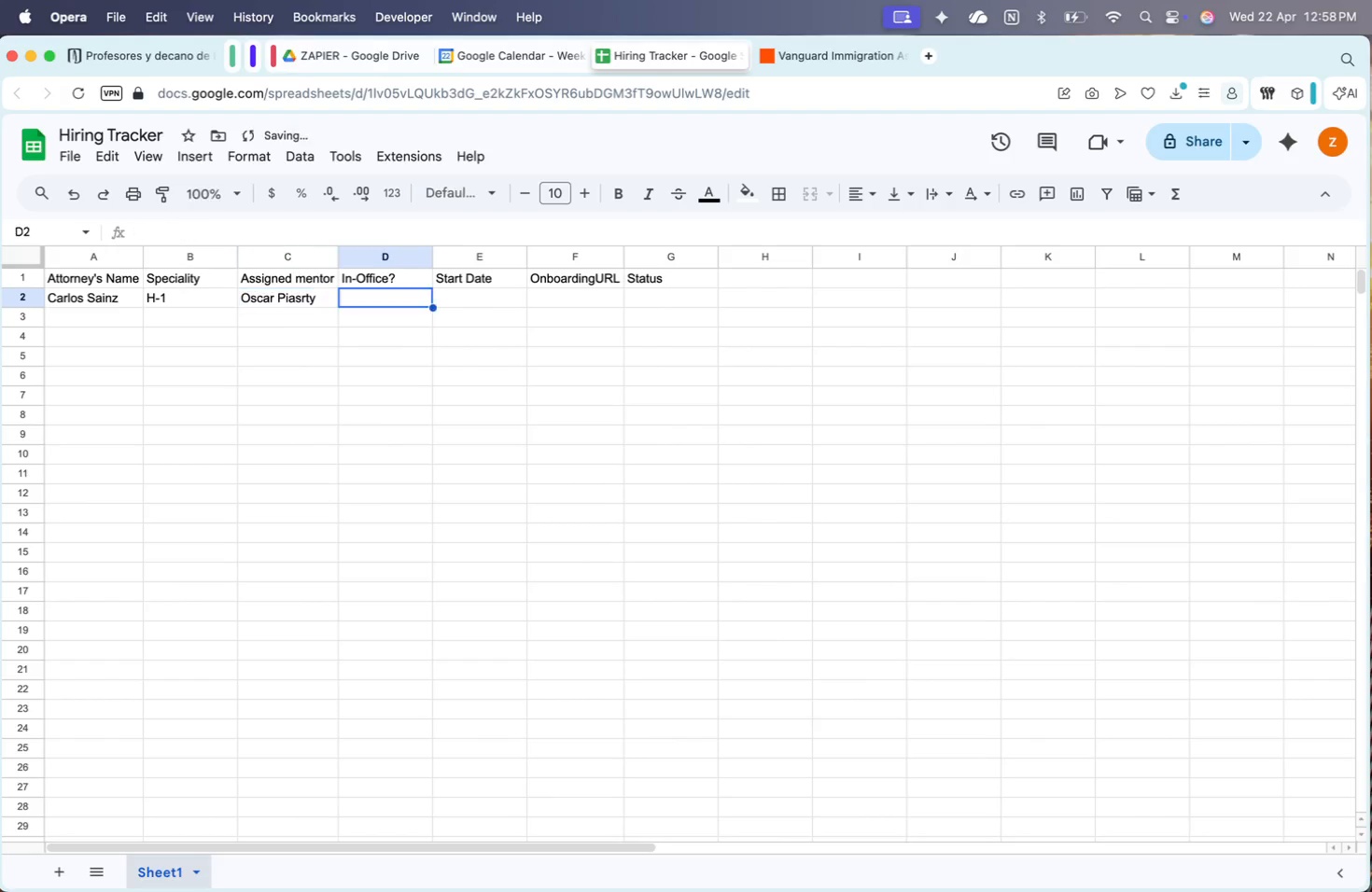 
key(ArrowRight)
 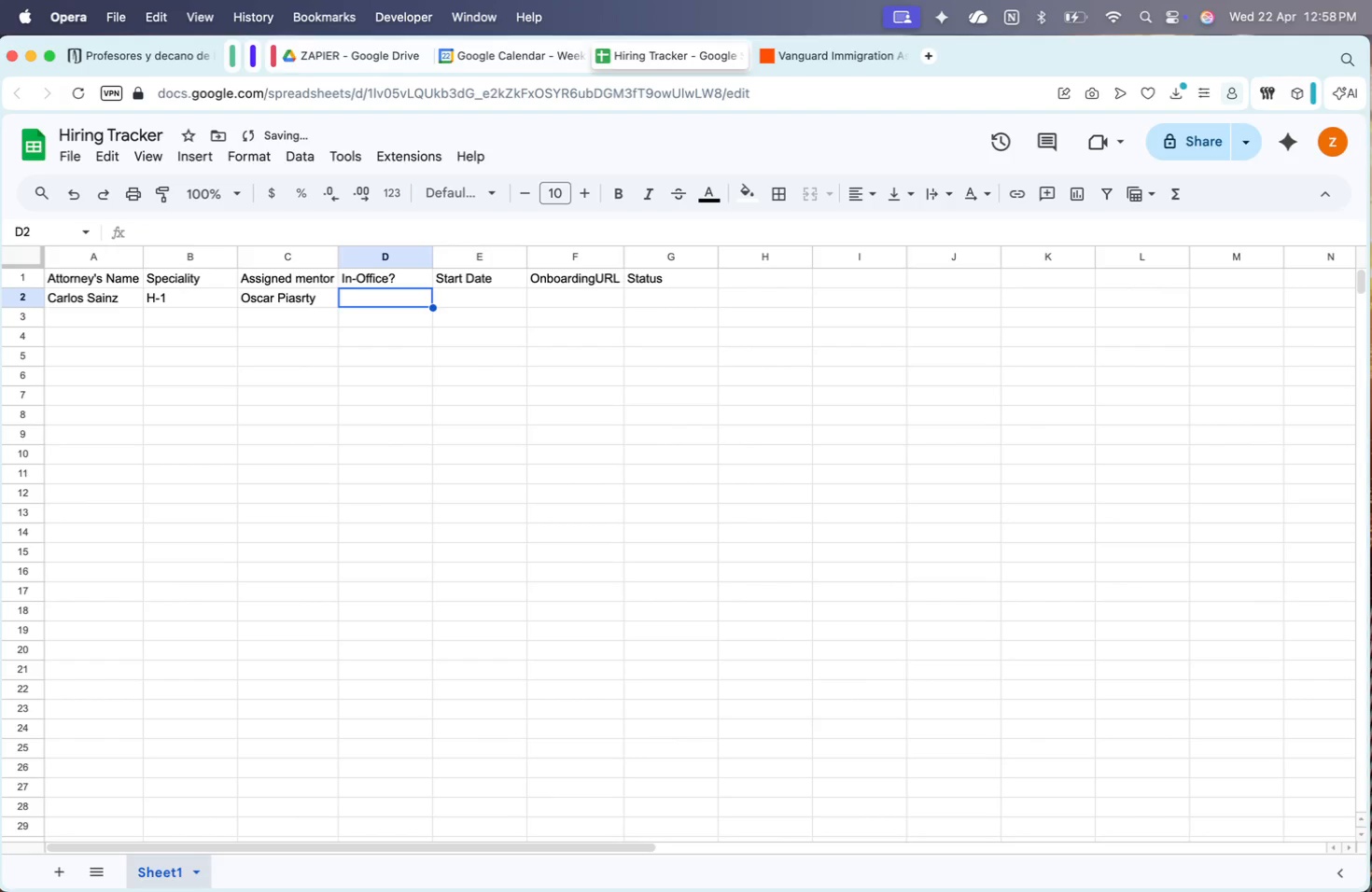 
type(true)
 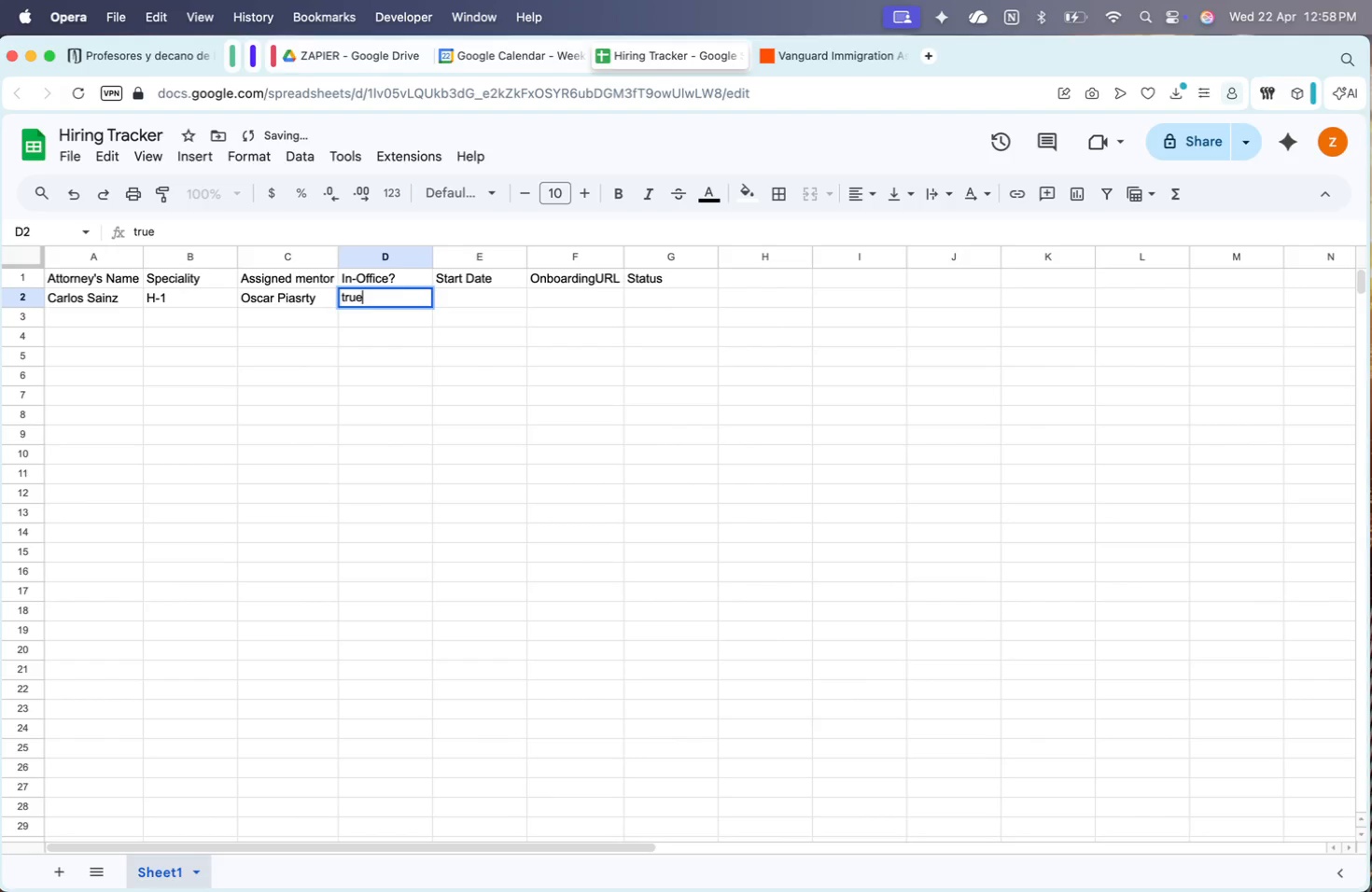 
key(ArrowRight)
 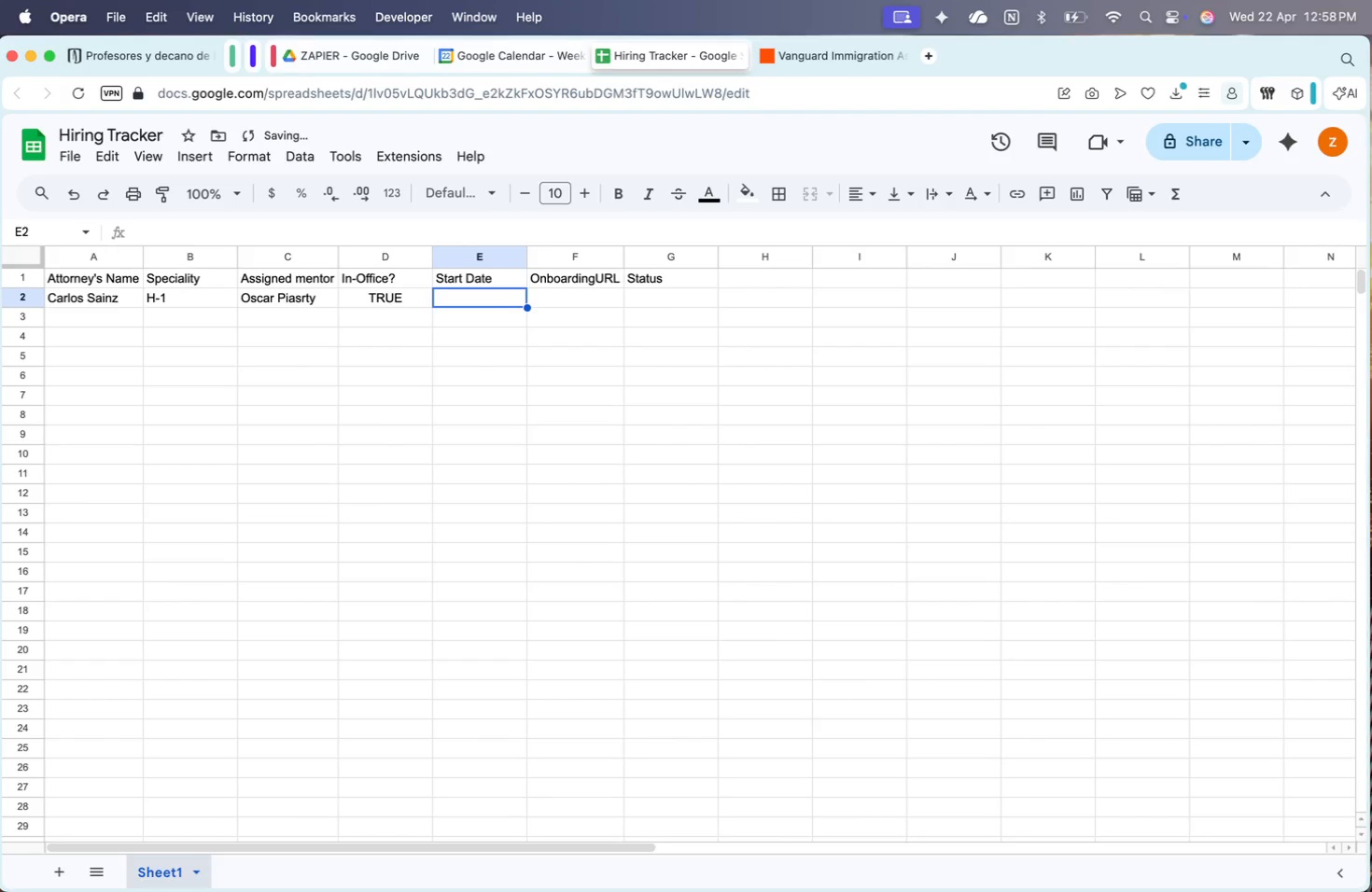 
key(ArrowLeft)
 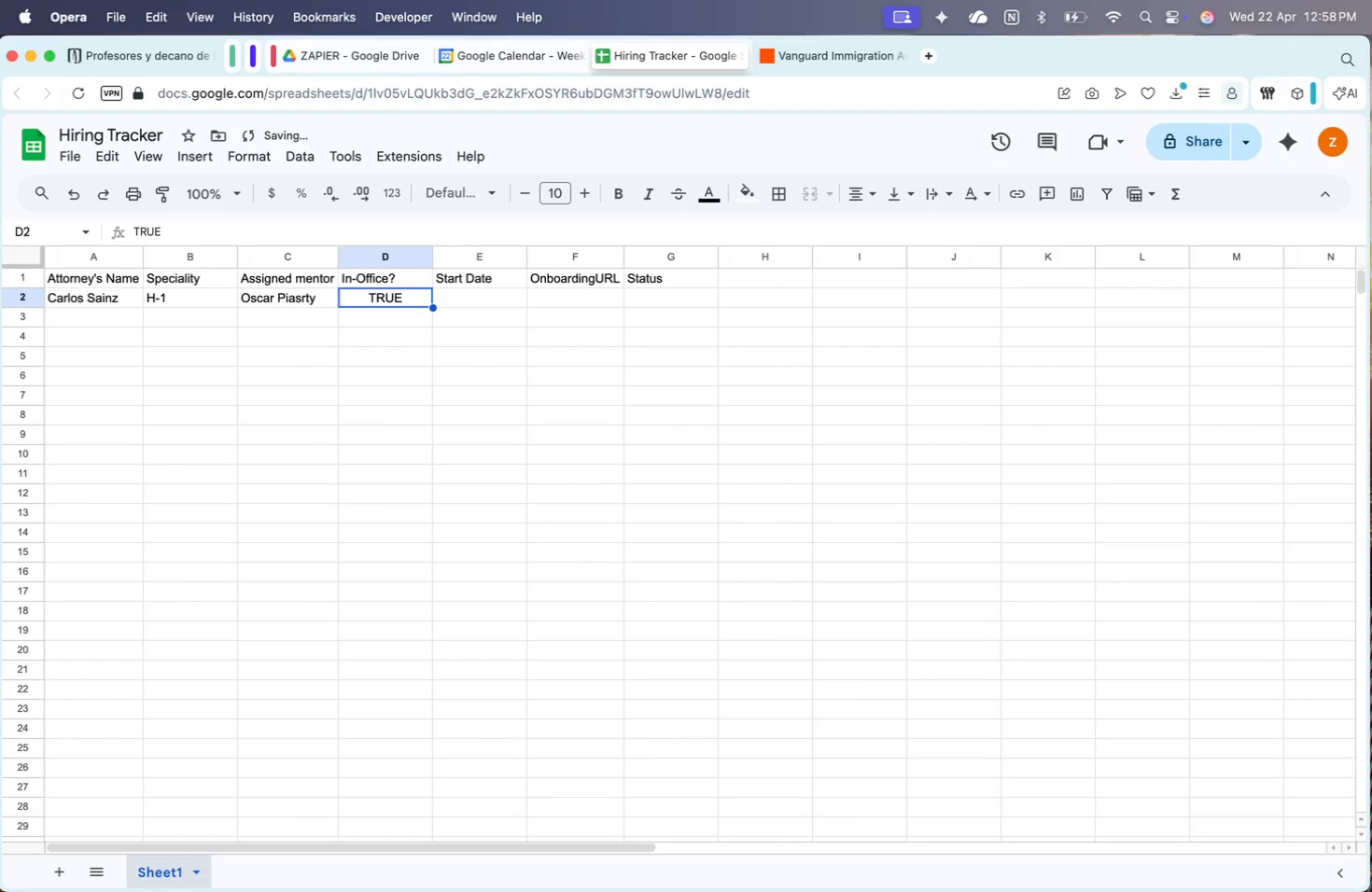 
key(ArrowRight)
 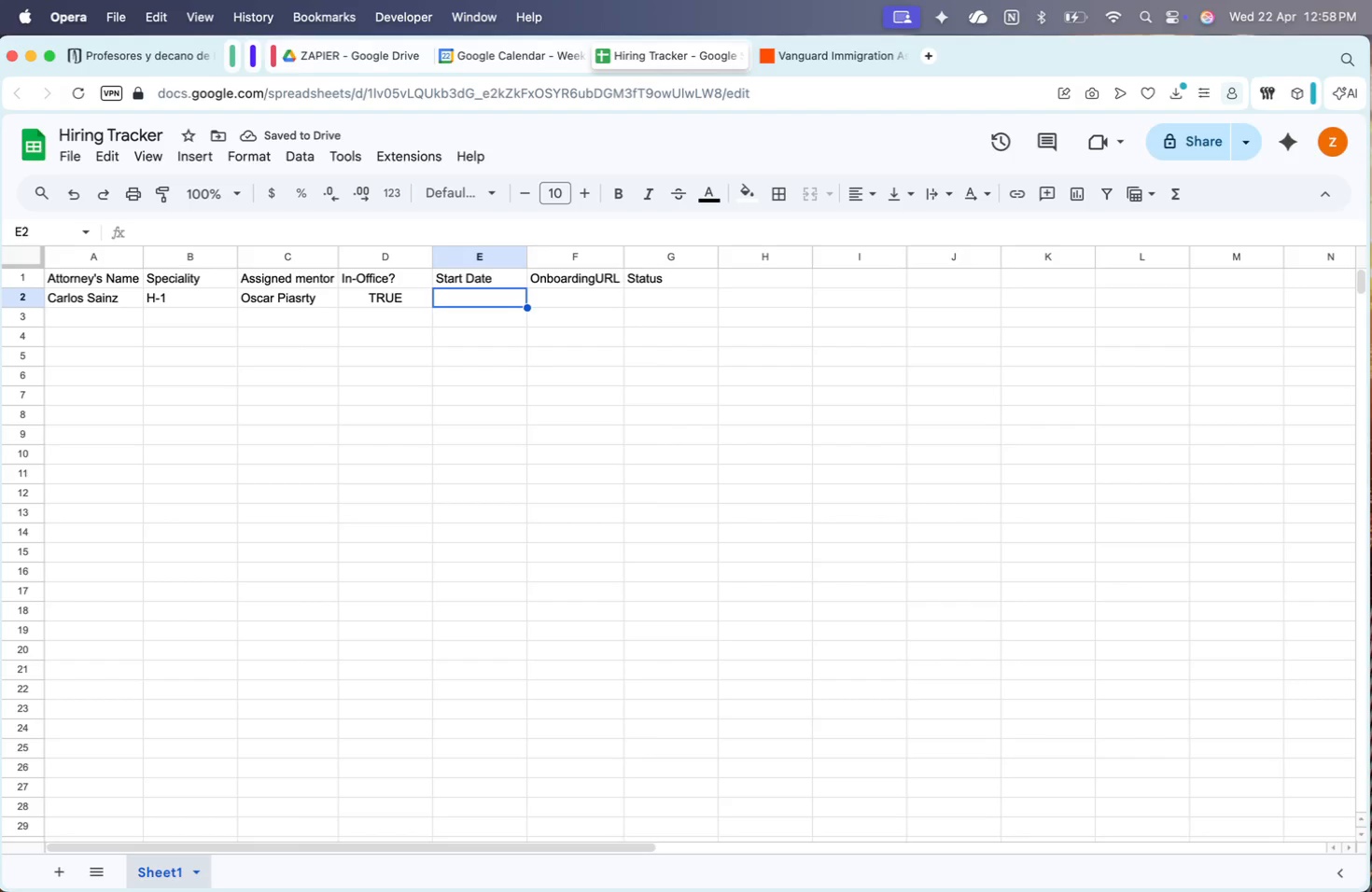 
key(Alt+AltRight)
 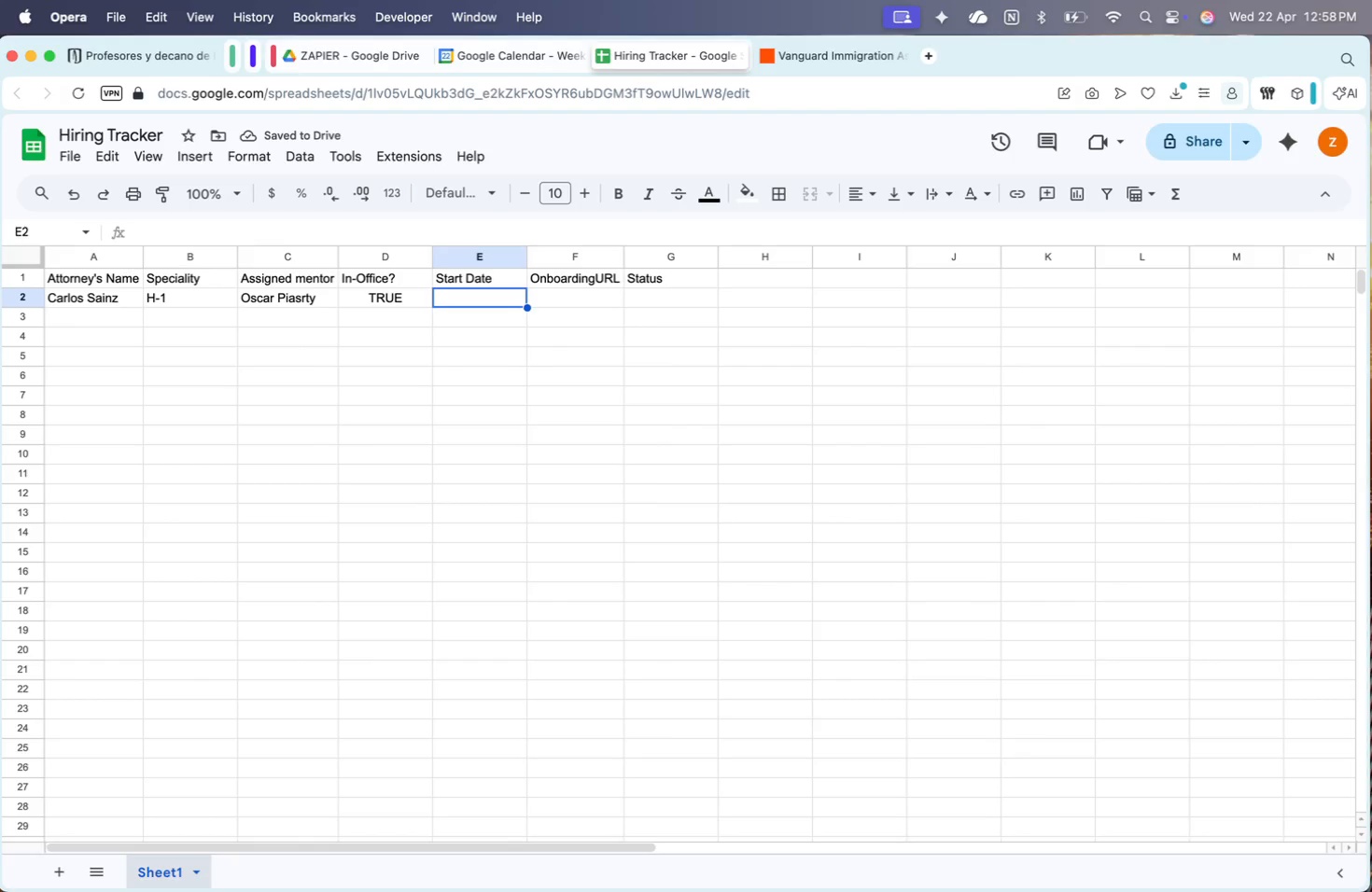 
key(Alt+AltRight)
 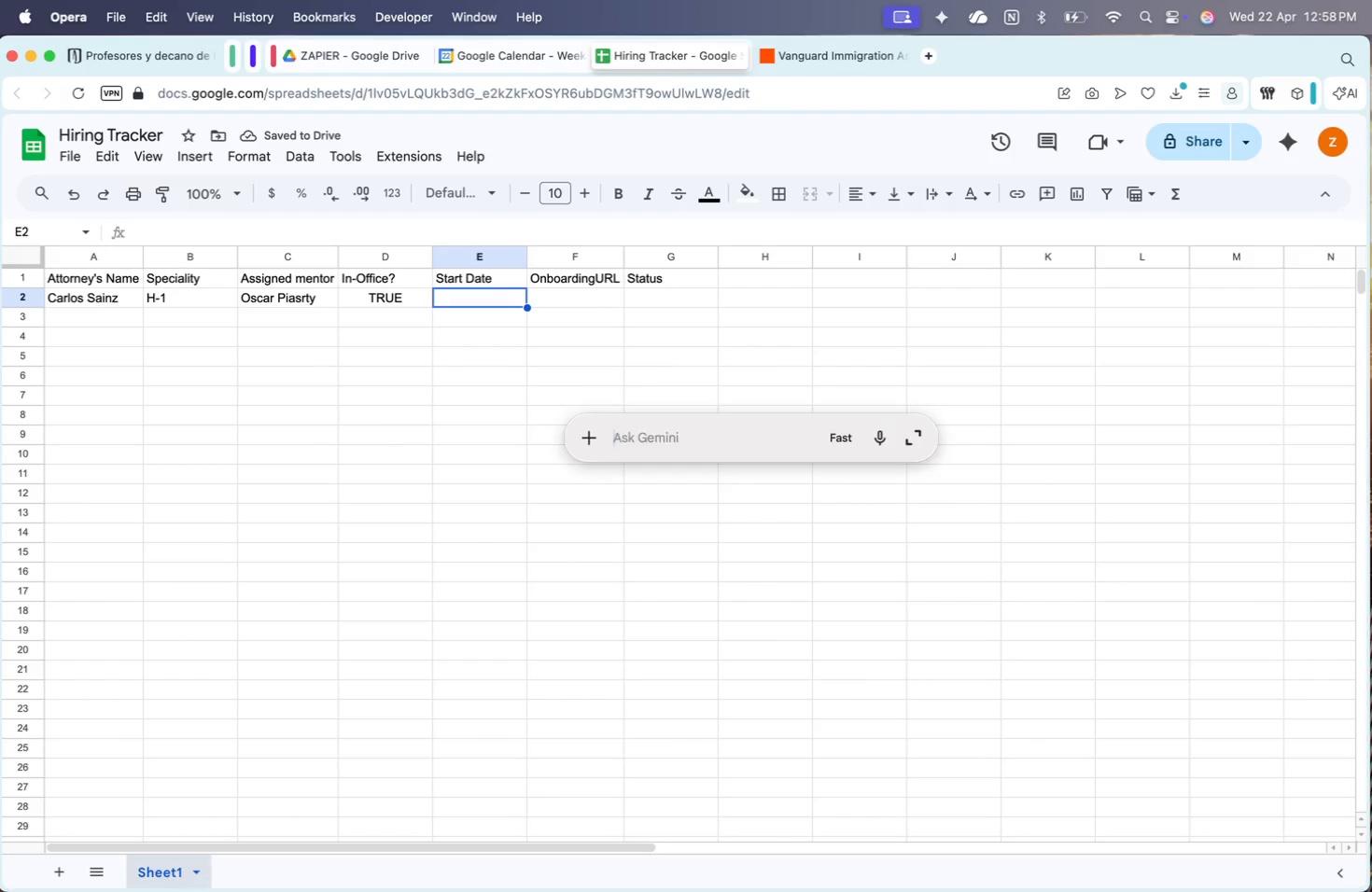 
key(ArrowLeft)
 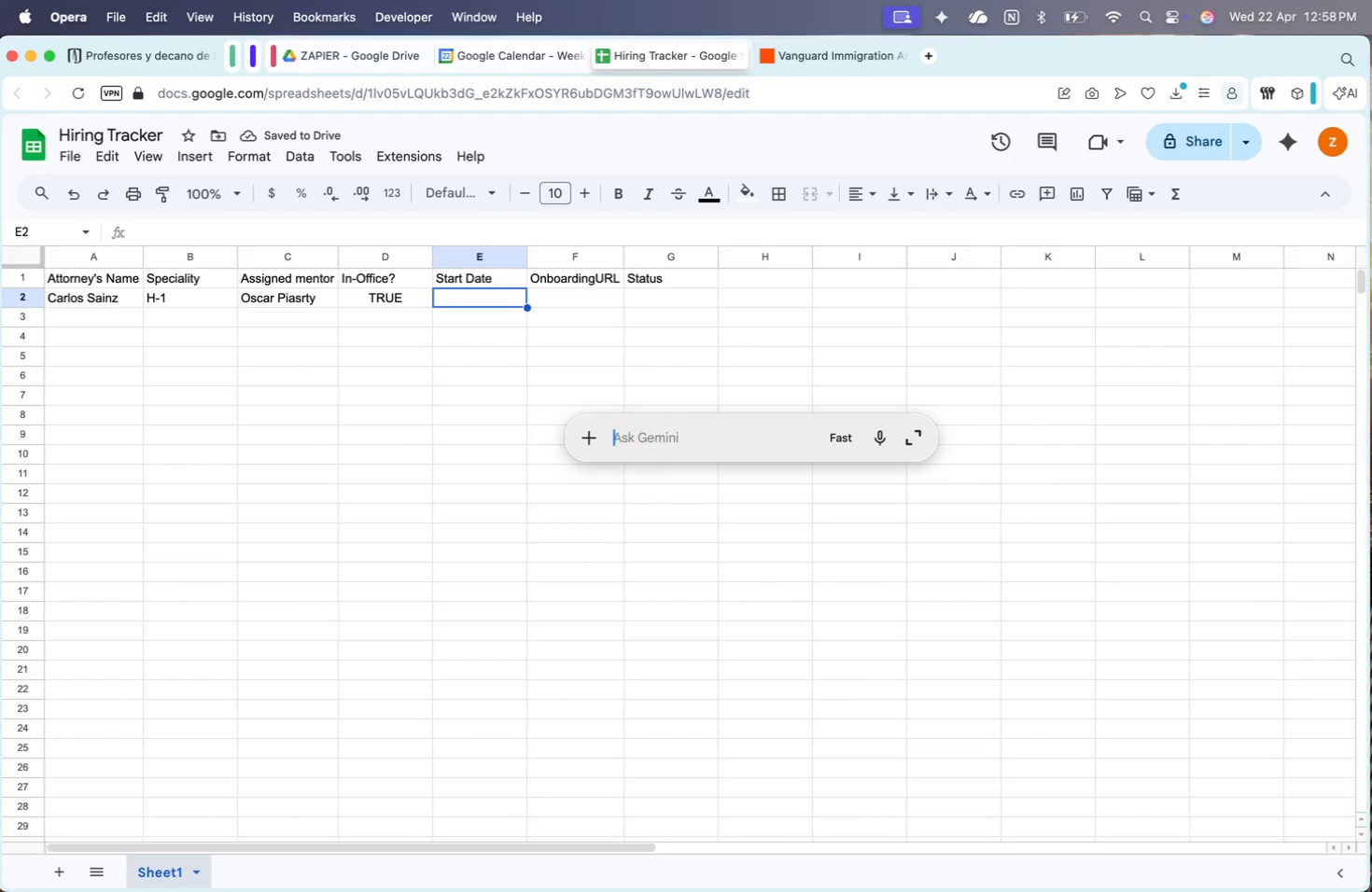 
key(Escape)
 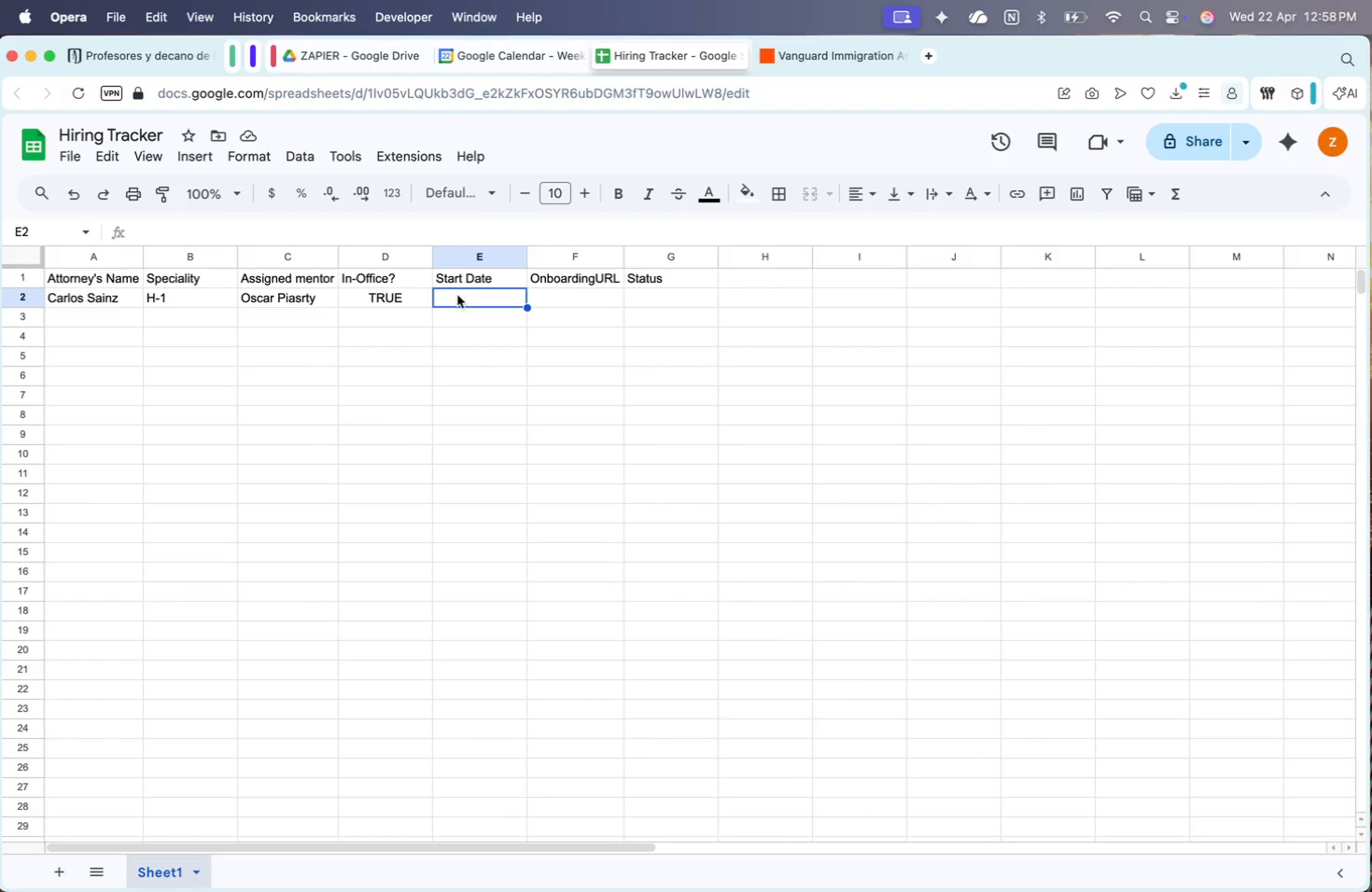 
type(2026-04-25)
 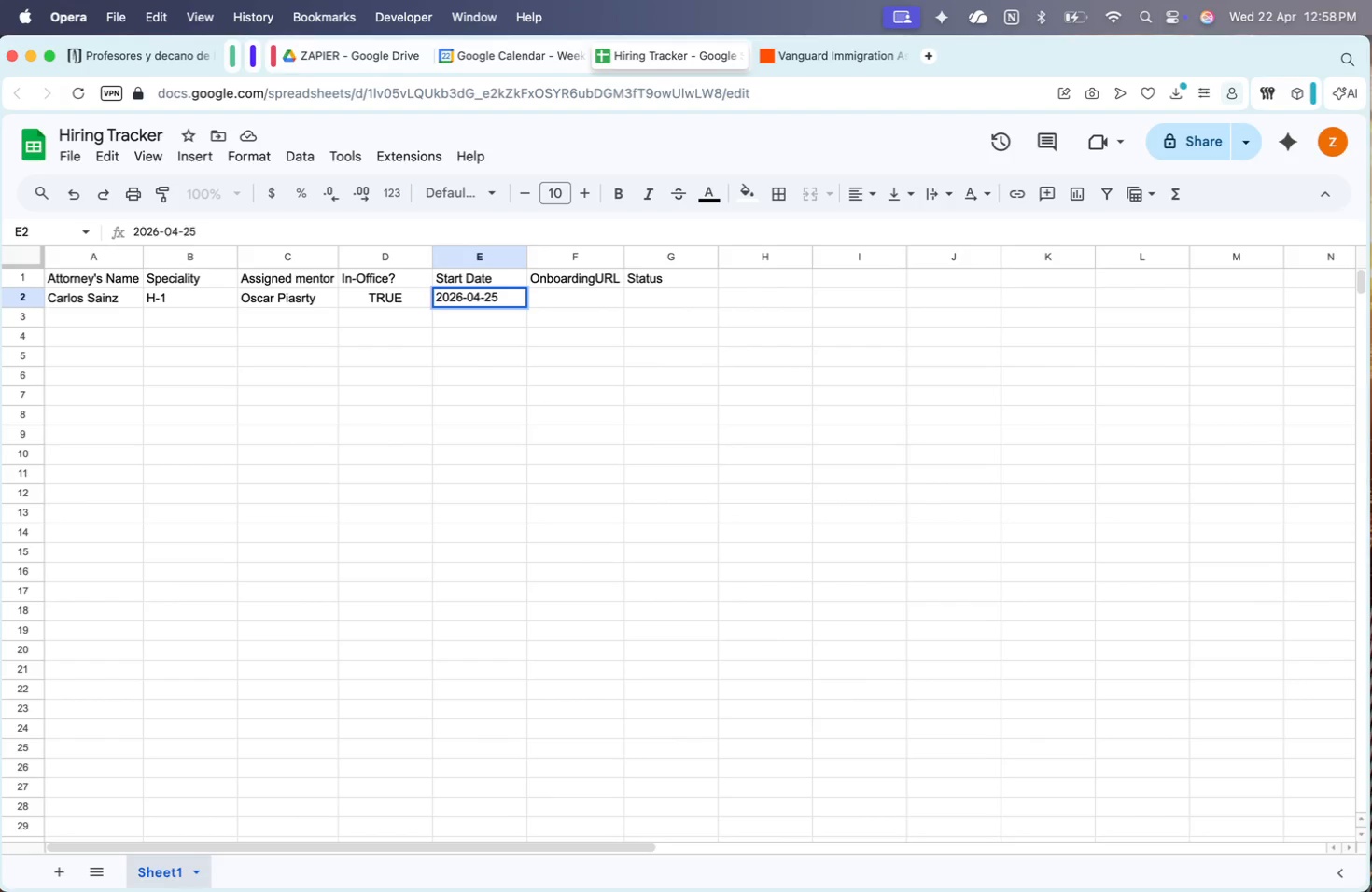 
key(Enter)
 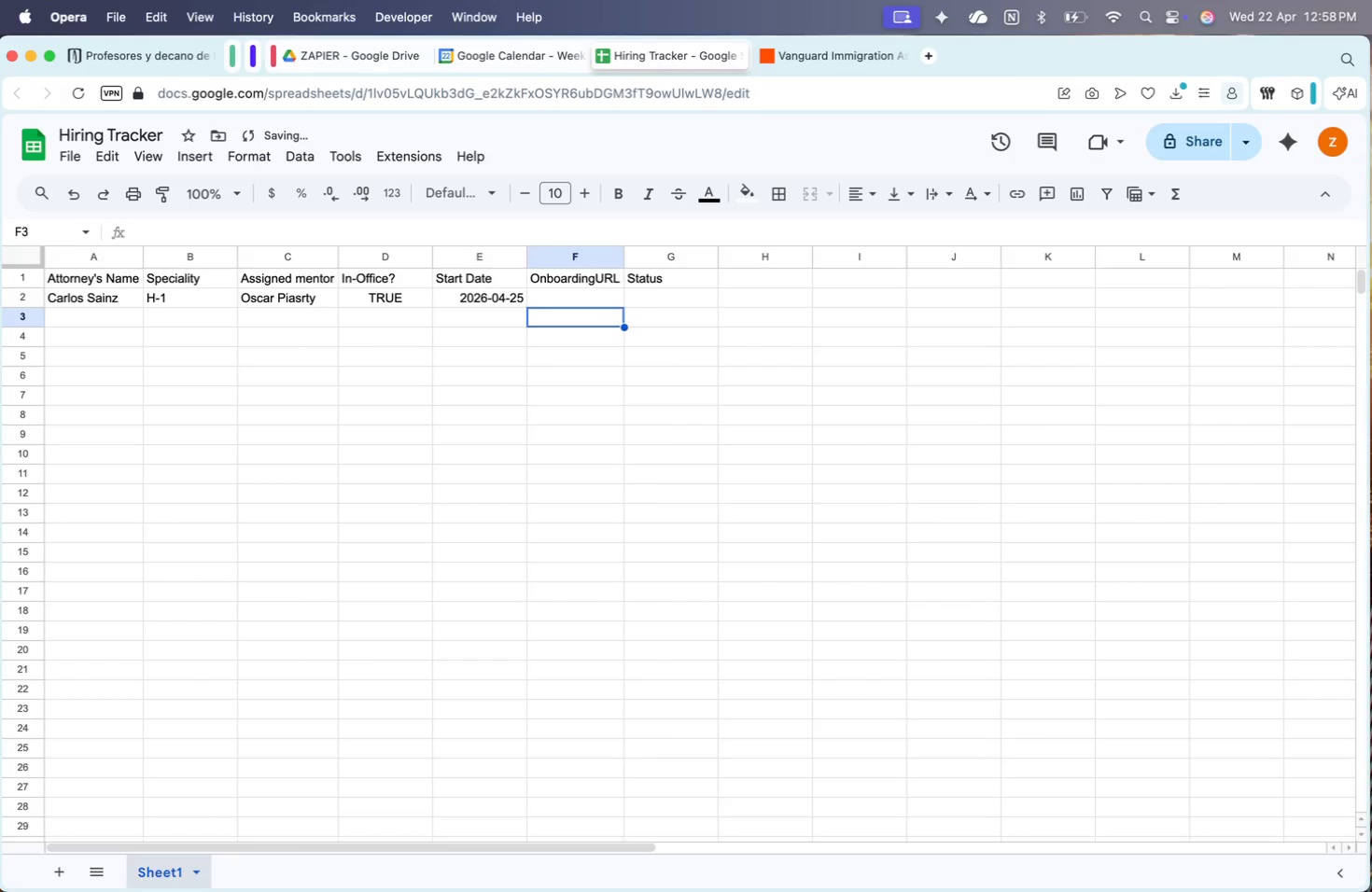 
key(ArrowRight)
 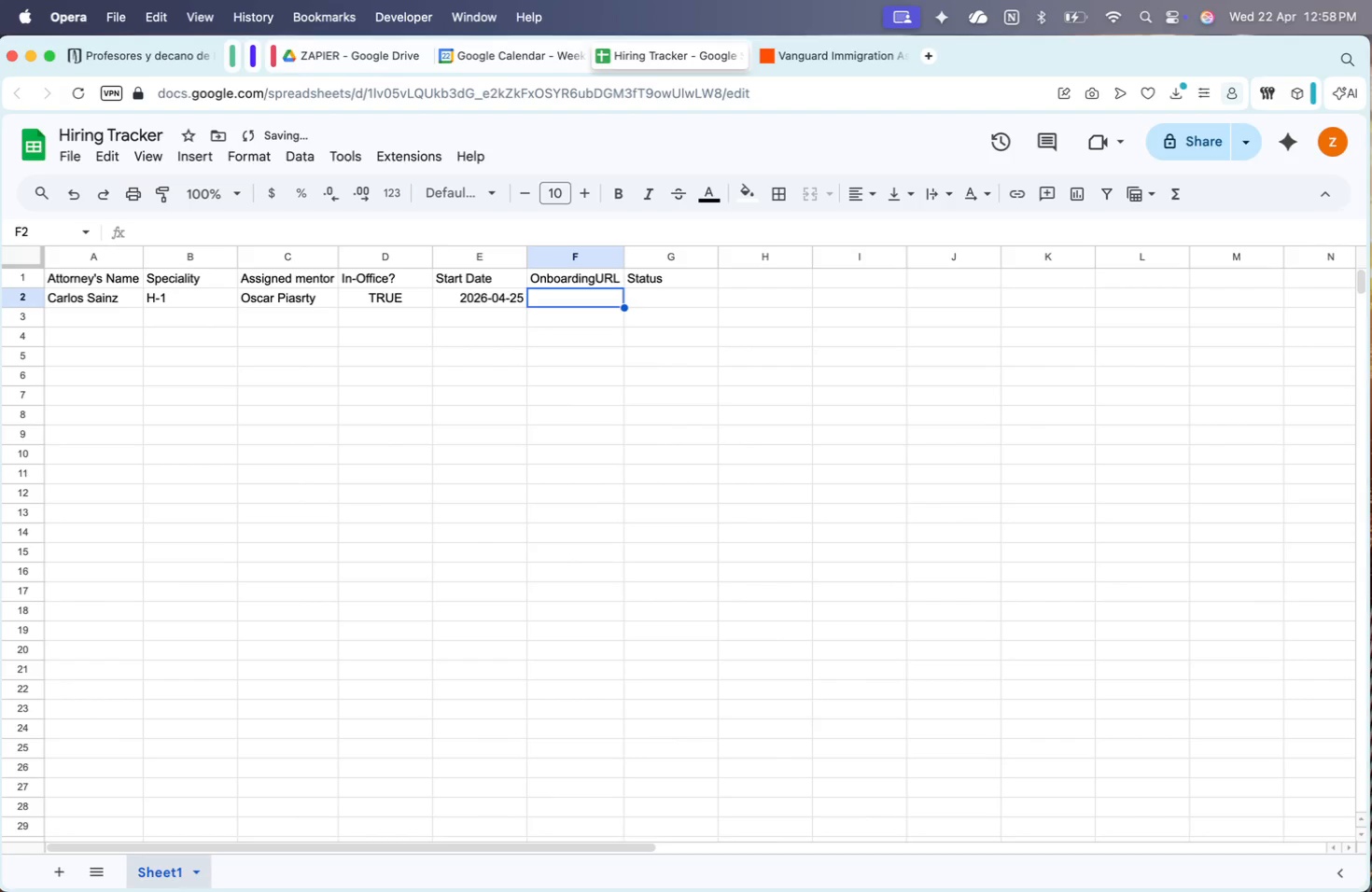 
key(ArrowUp)
 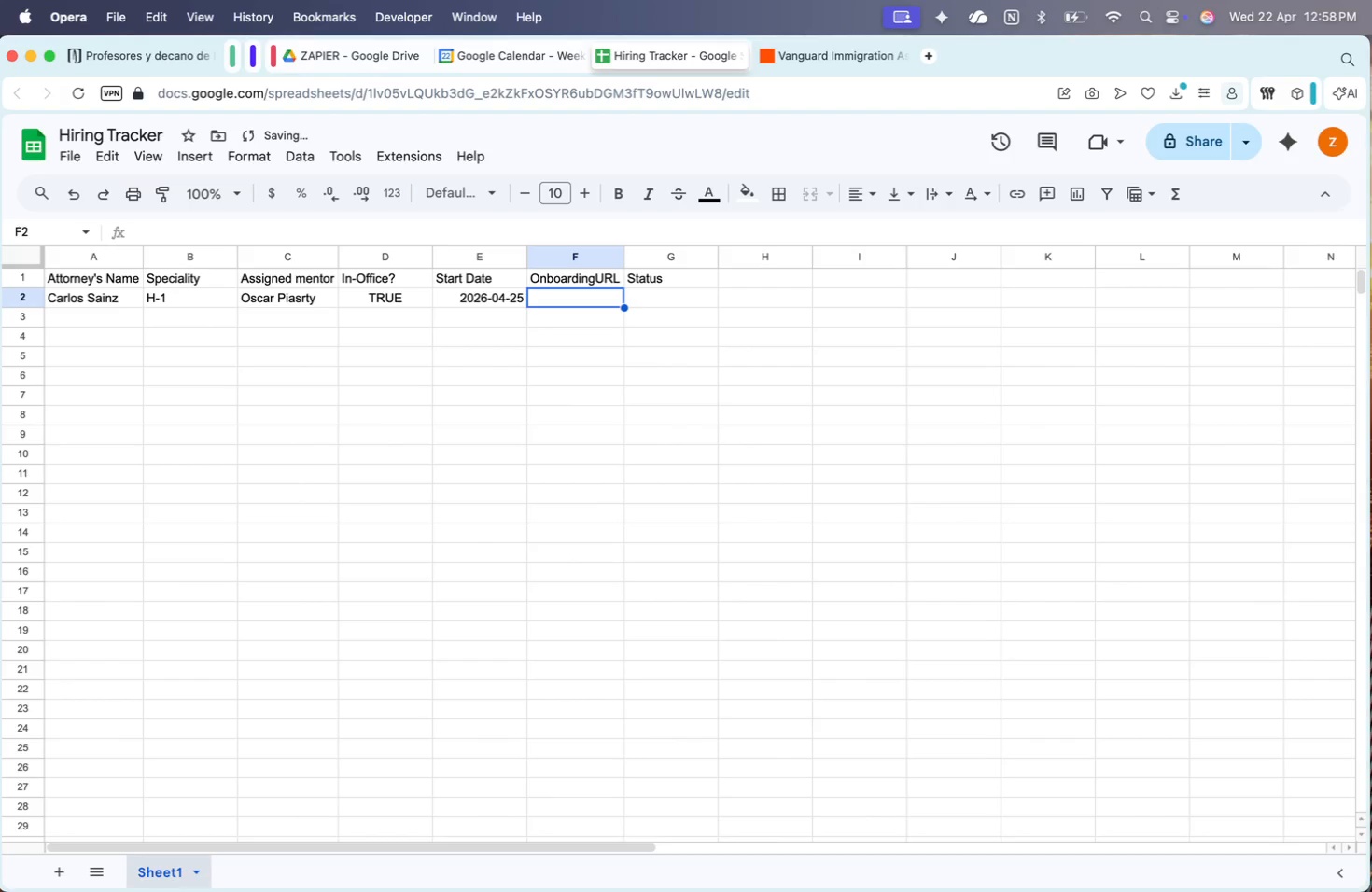 
key(Shift+ShiftRight)
 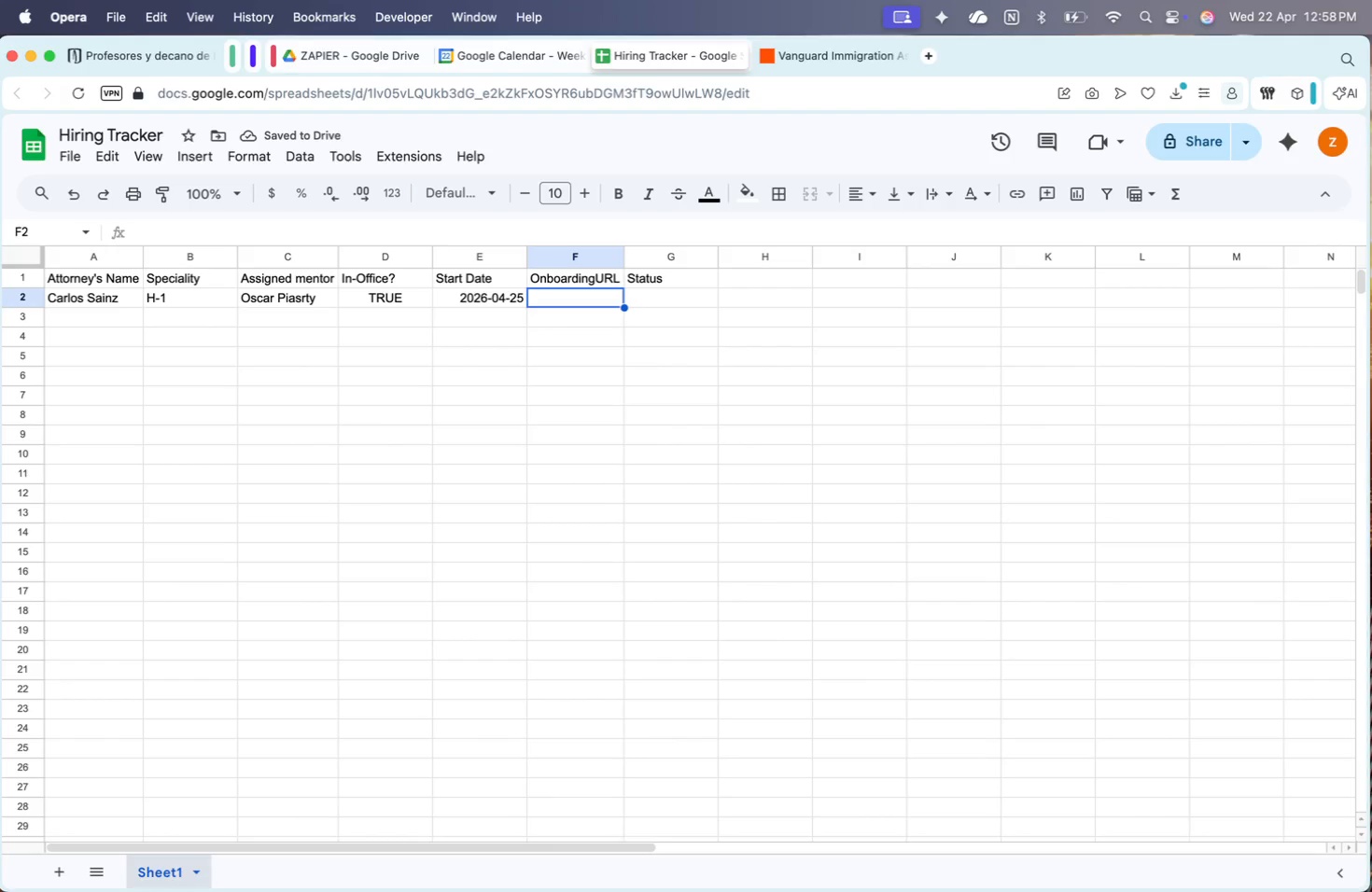 
type(onbi)
key(Backspace)
type(oarding111.com)
 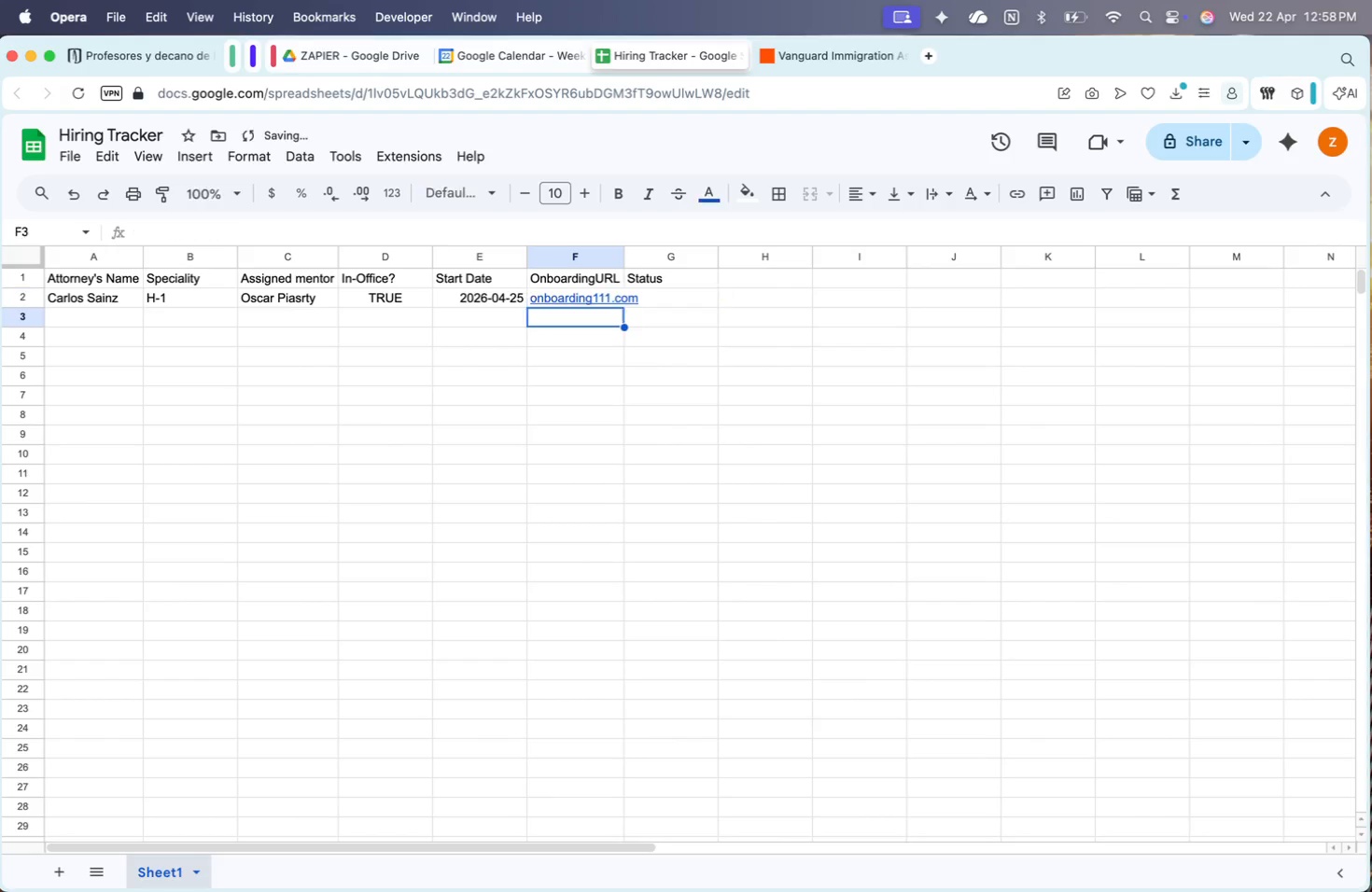 
key(Enter)
 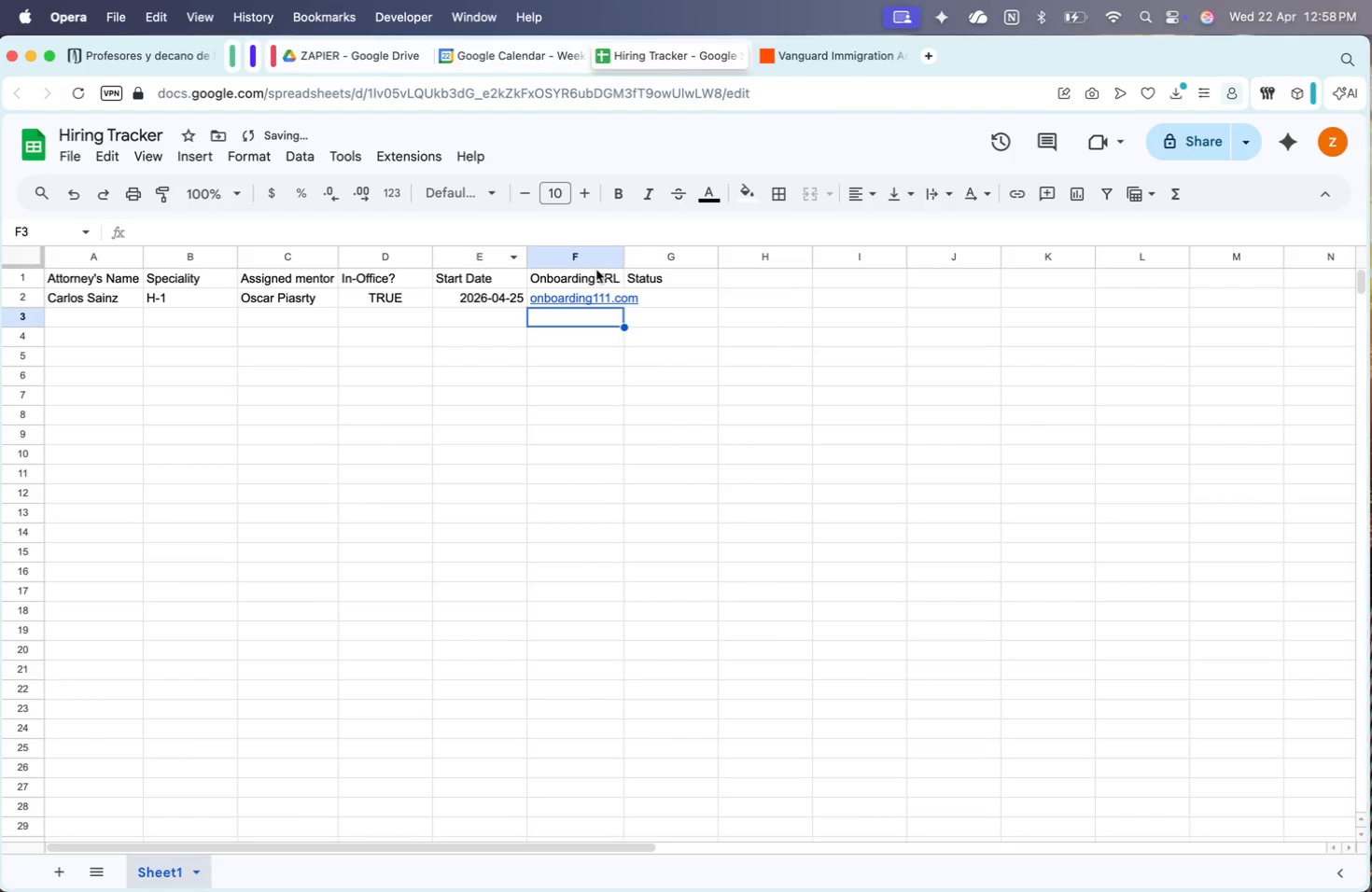 
left_click([624, 256])
 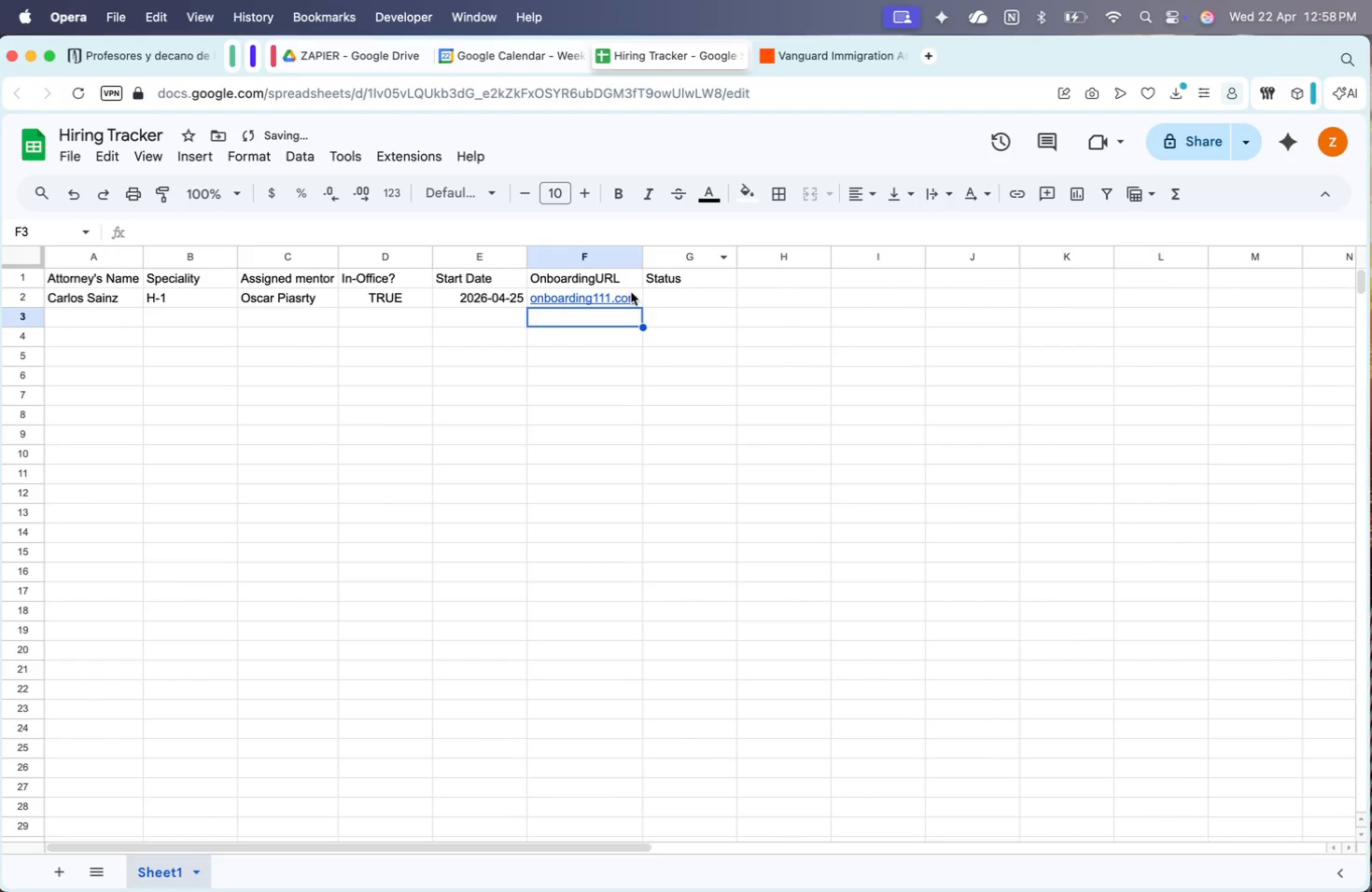 
left_click([632, 290])
 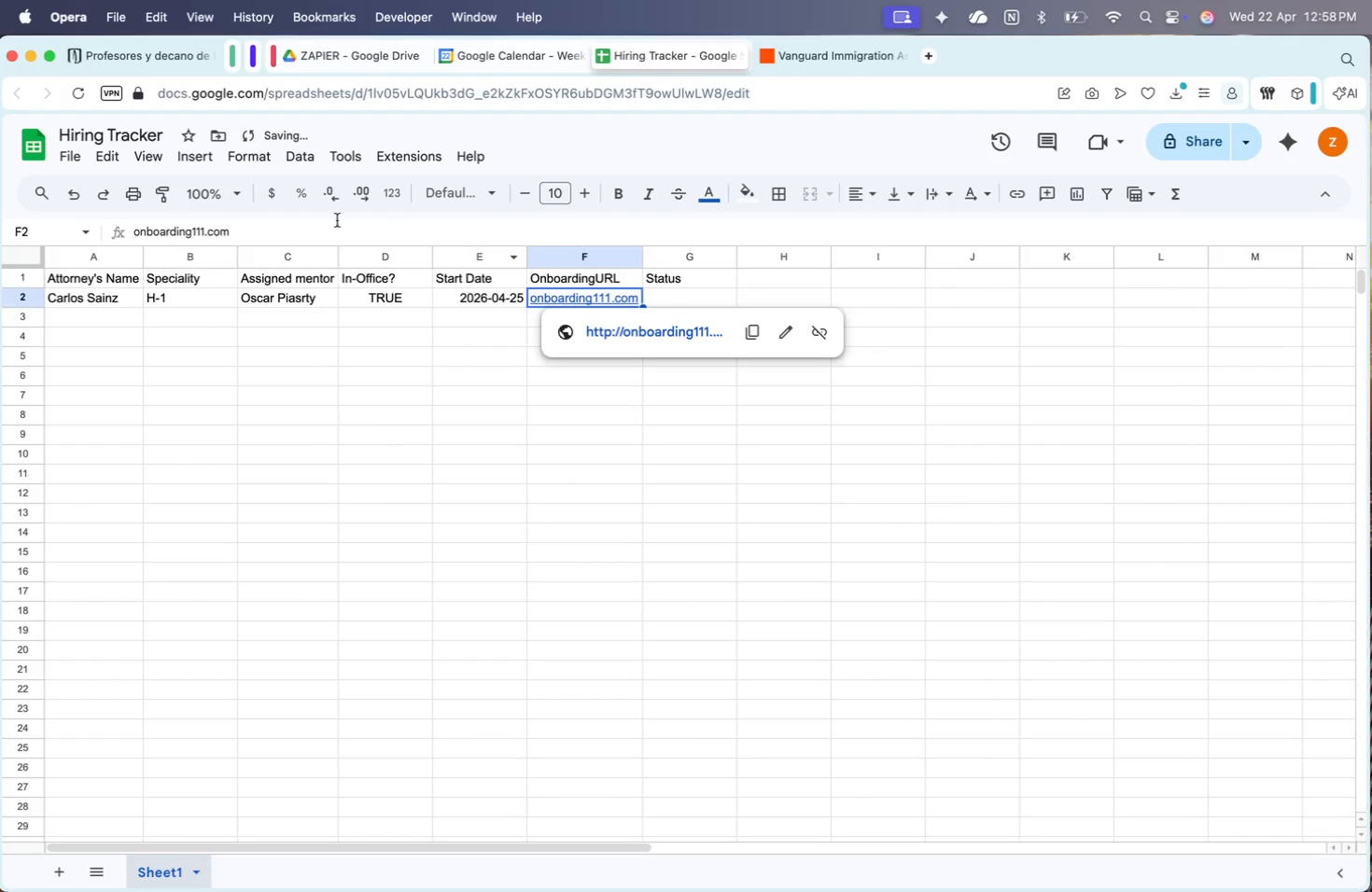 
left_click([336, 220])
 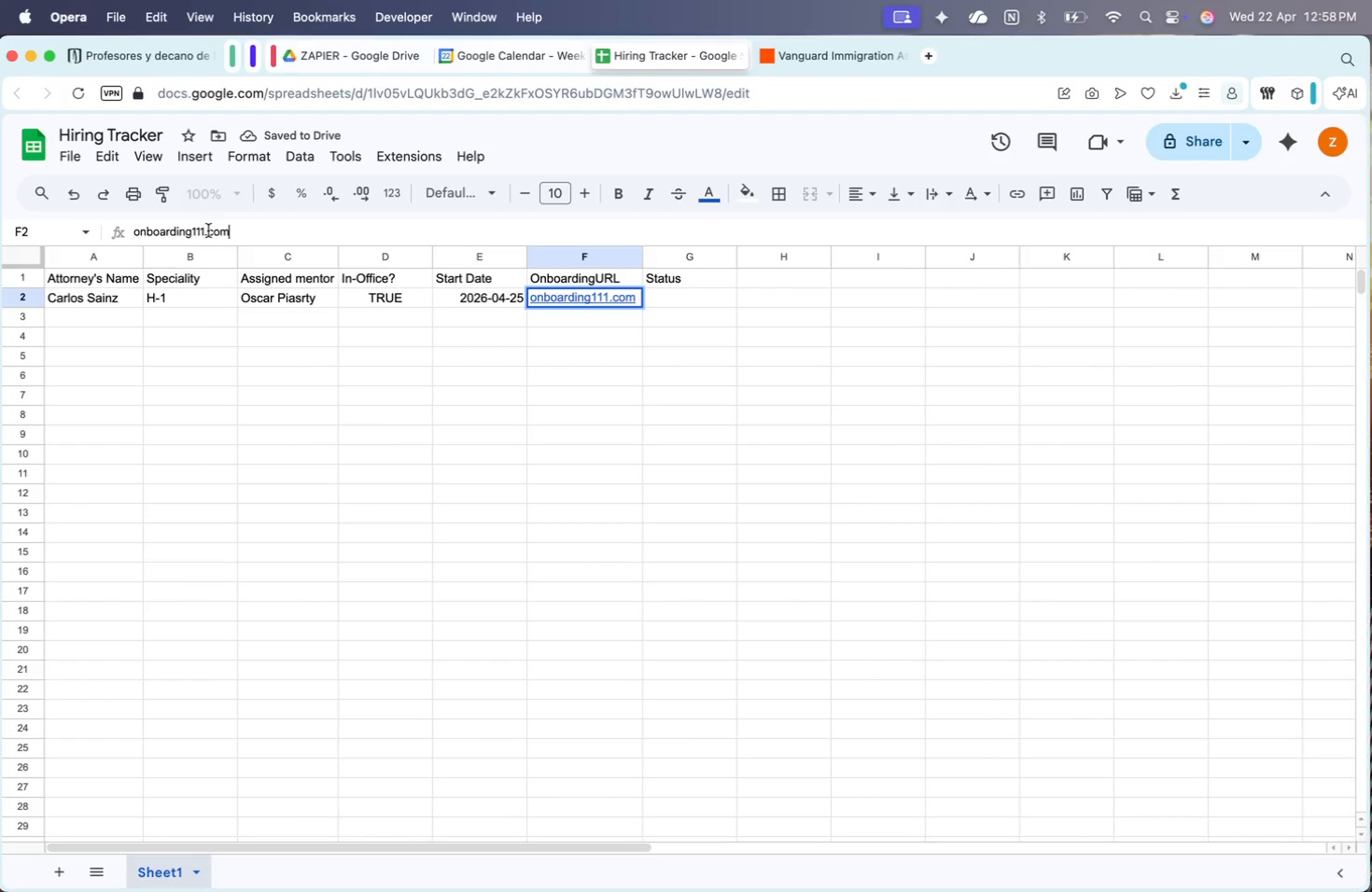 
left_click([204, 229])
 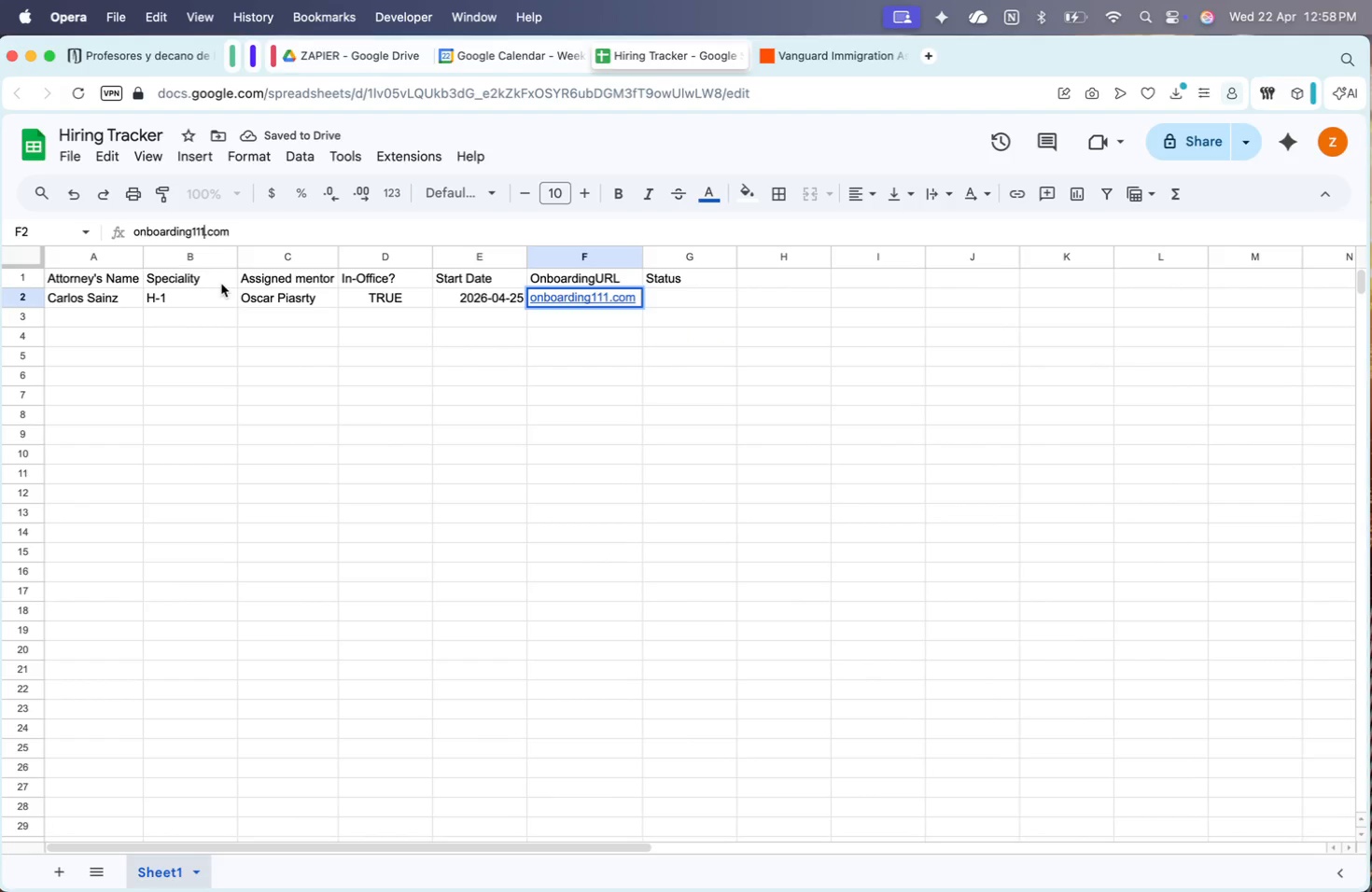 
type(/CarlosSainz)
 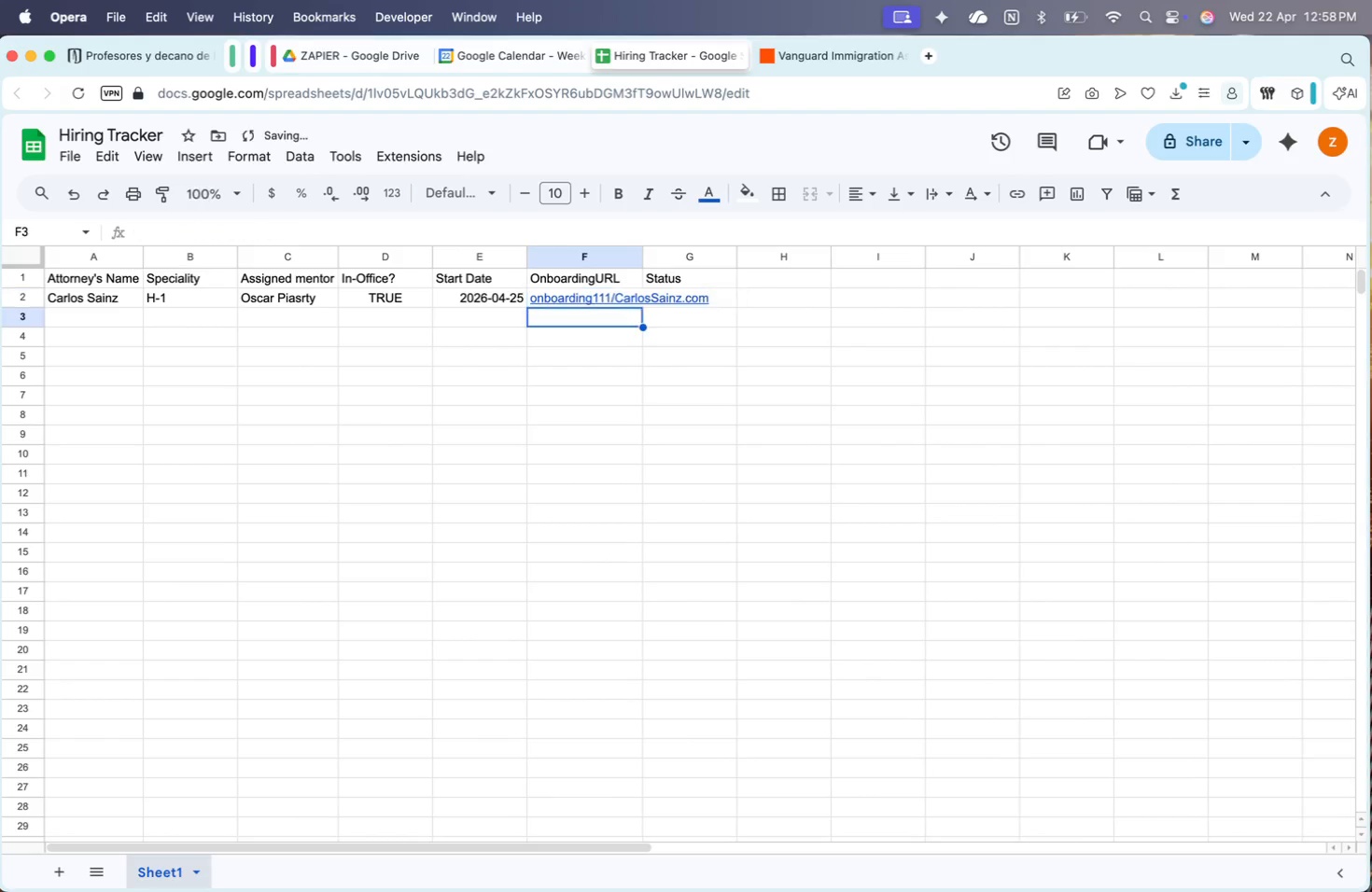 
key(Enter)
 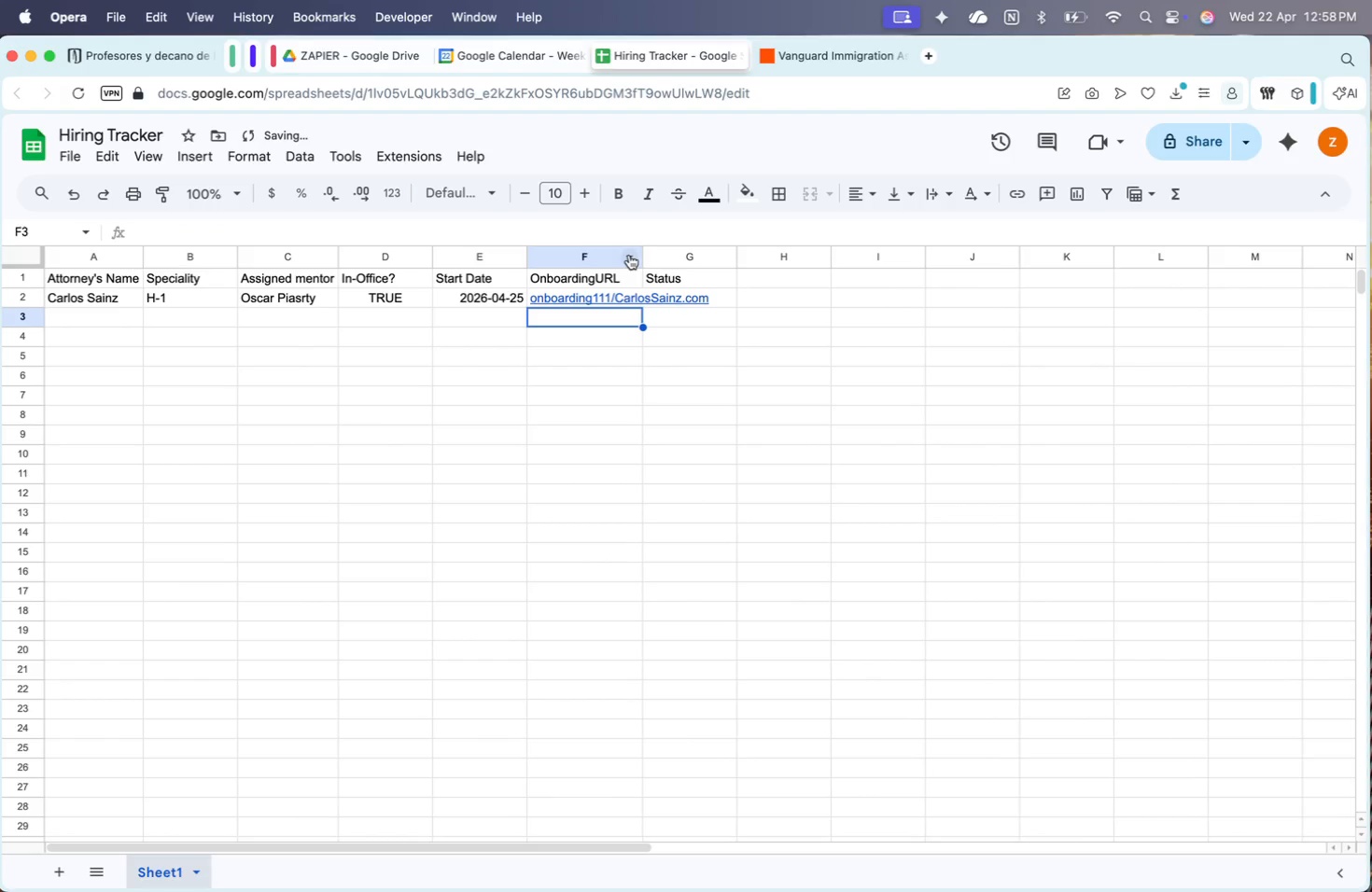 
left_click([642, 257])
 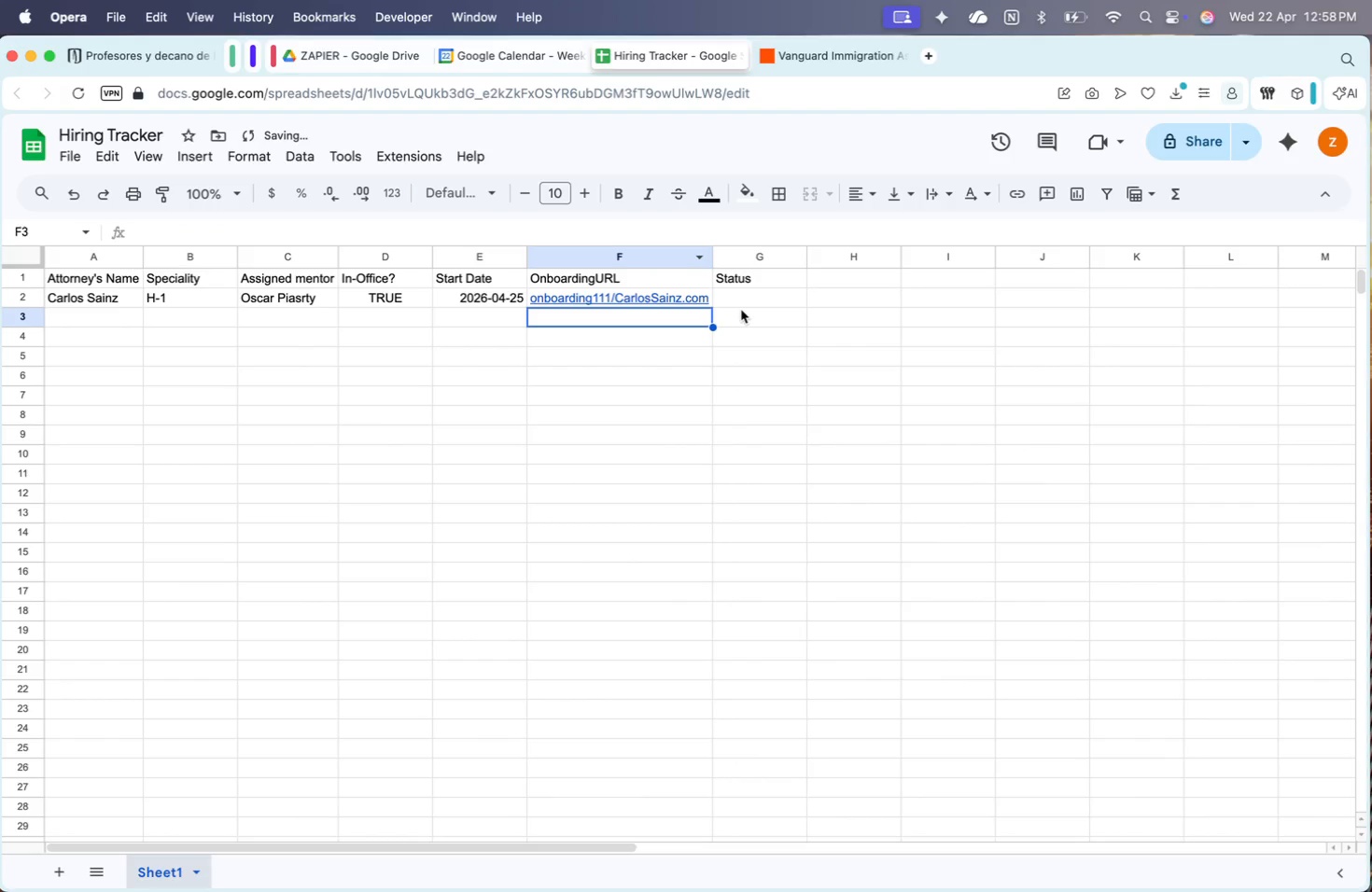 
left_click([748, 300])